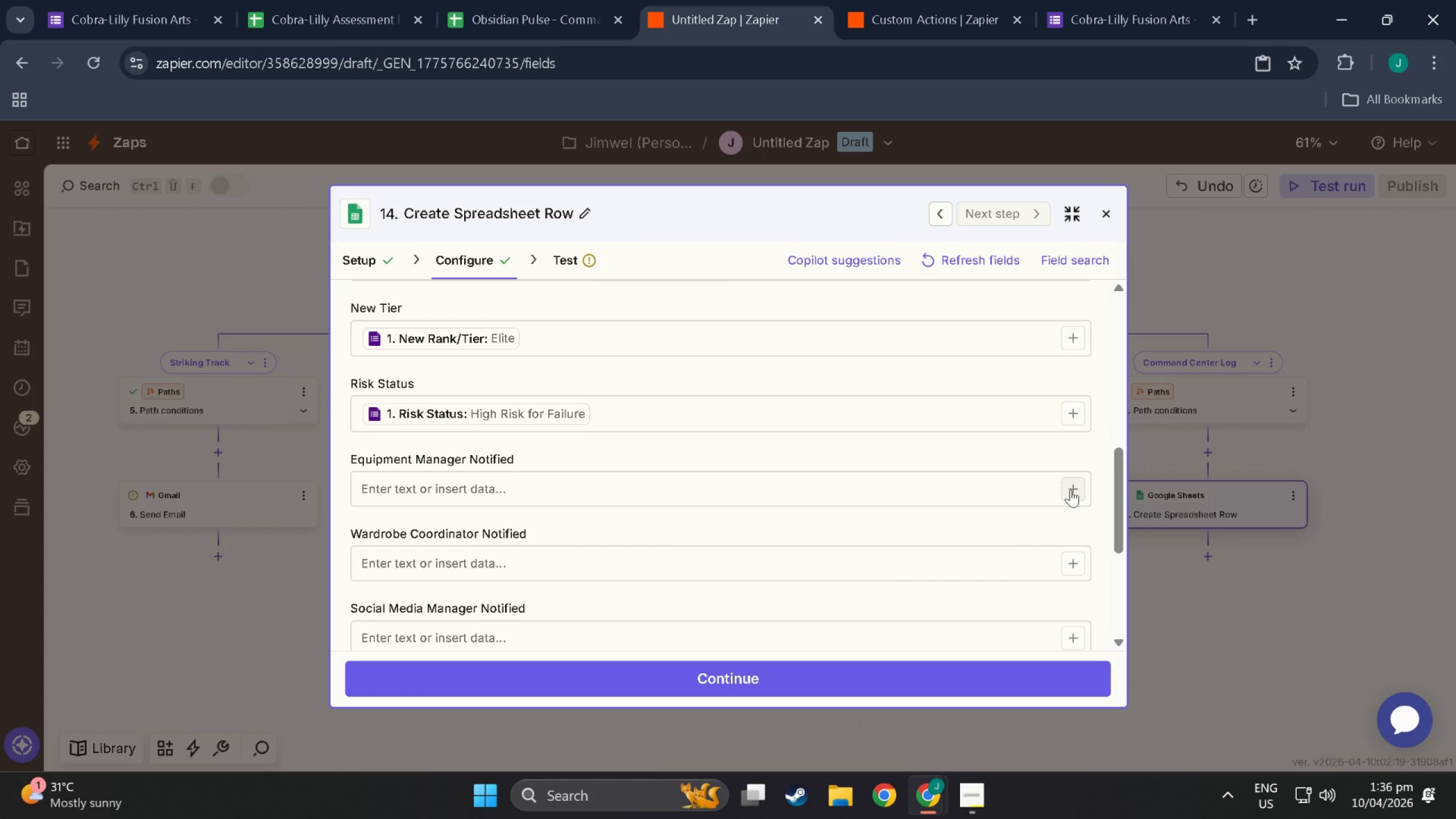 
left_click([1075, 490])
 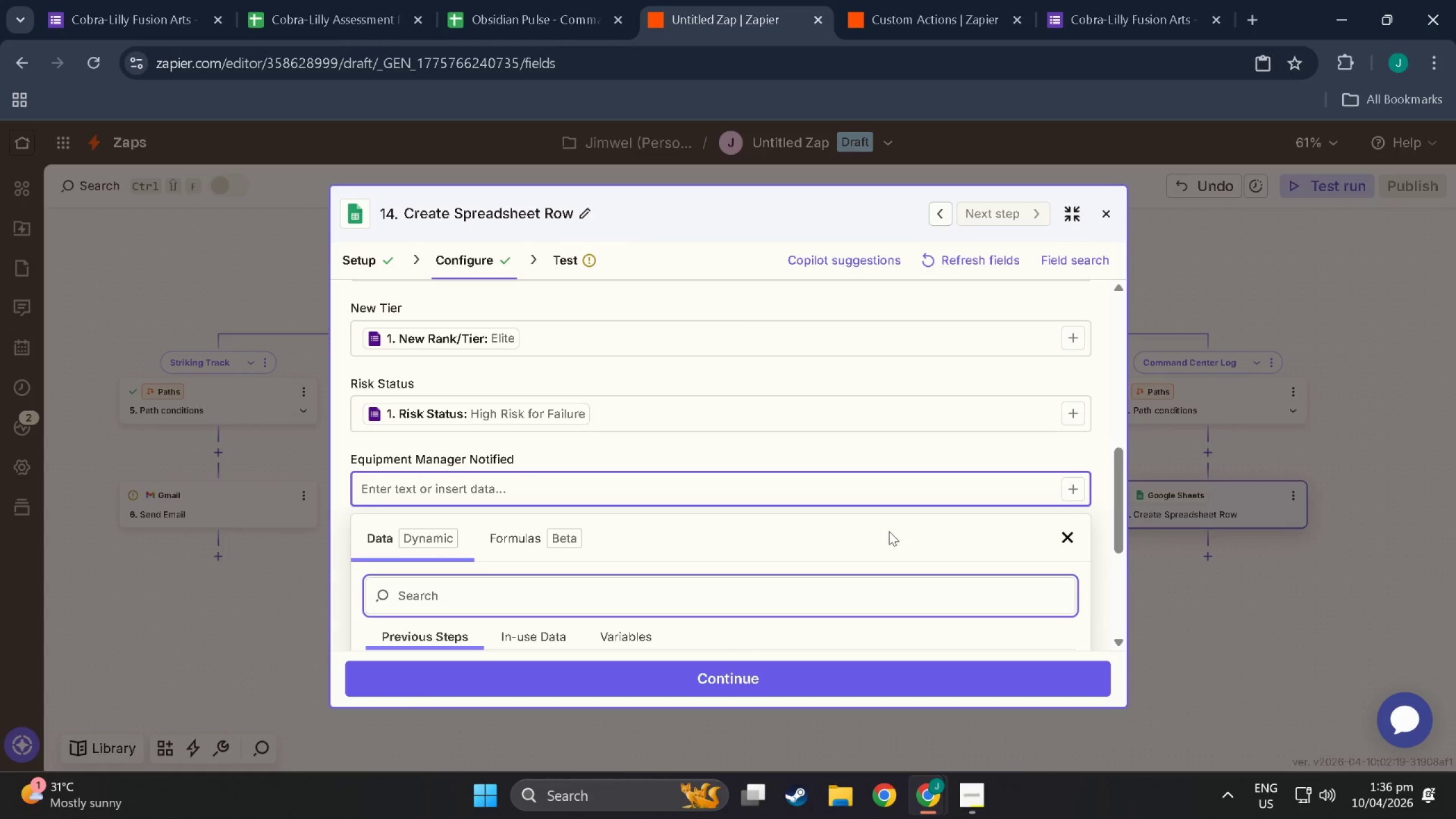 
wait(14.21)
 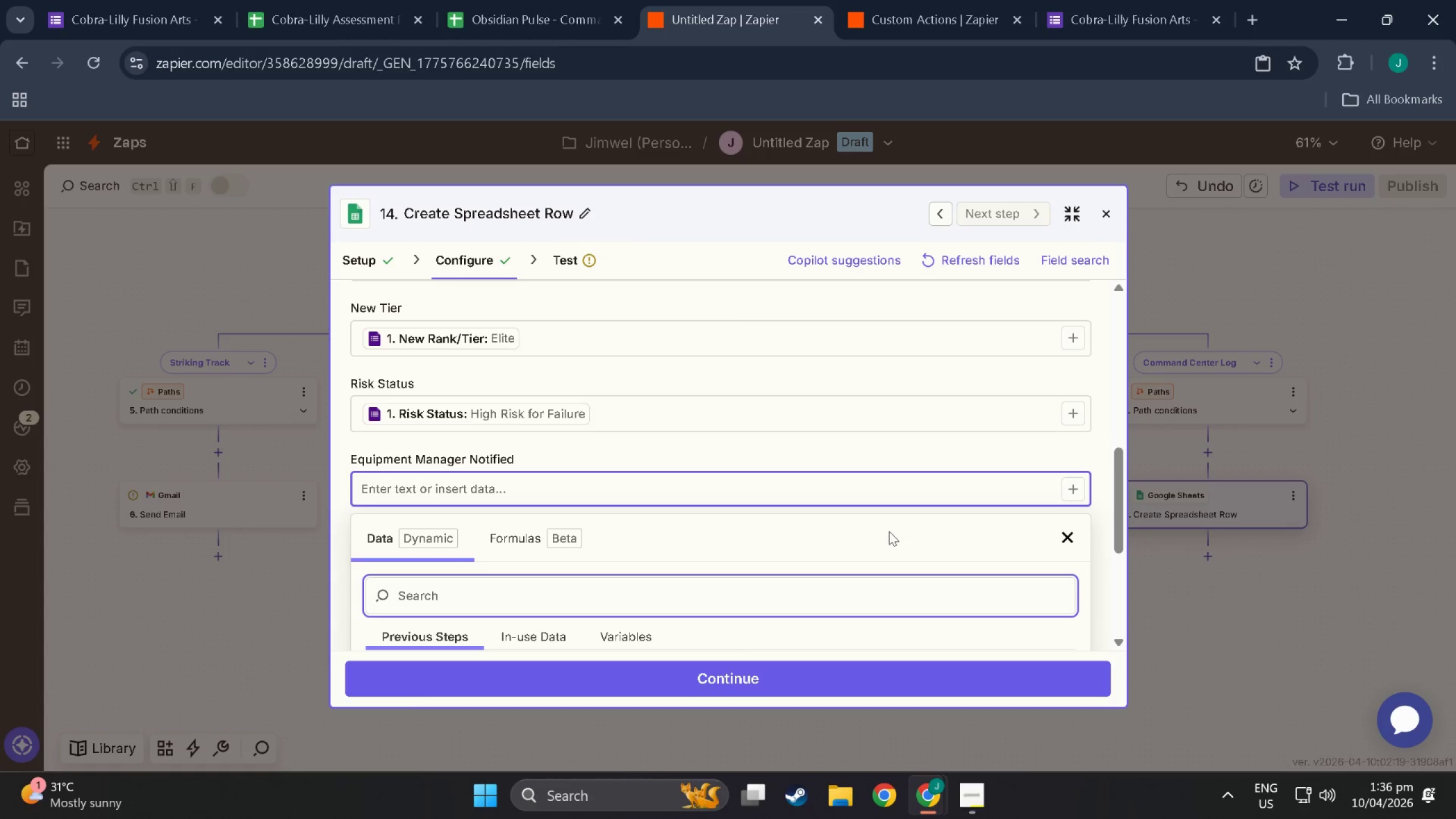 
scroll: coordinate [738, 530], scroll_direction: down, amount: 8.0
 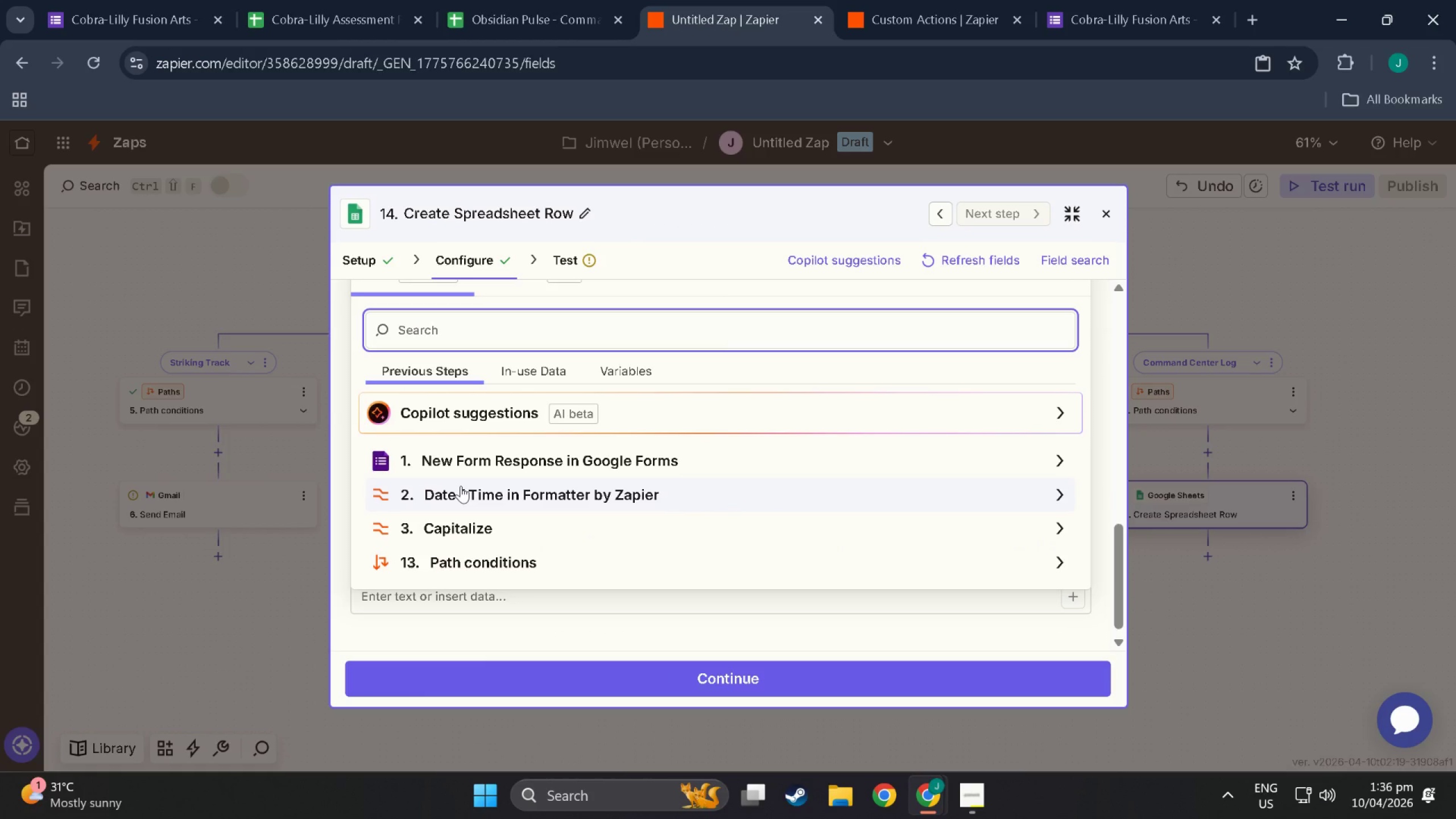 
scroll: coordinate [552, 494], scroll_direction: up, amount: 6.0
 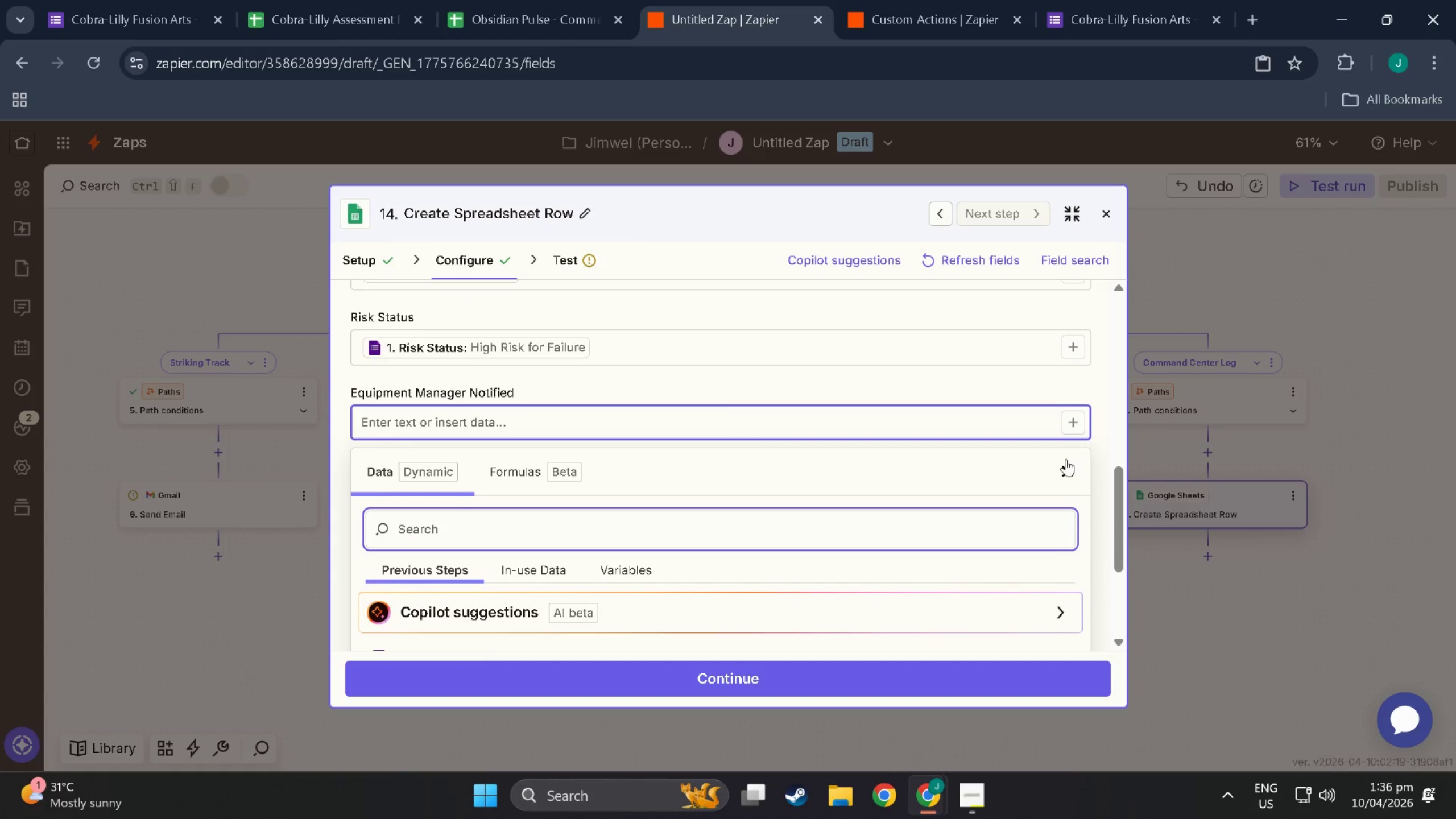 
left_click([1068, 464])
 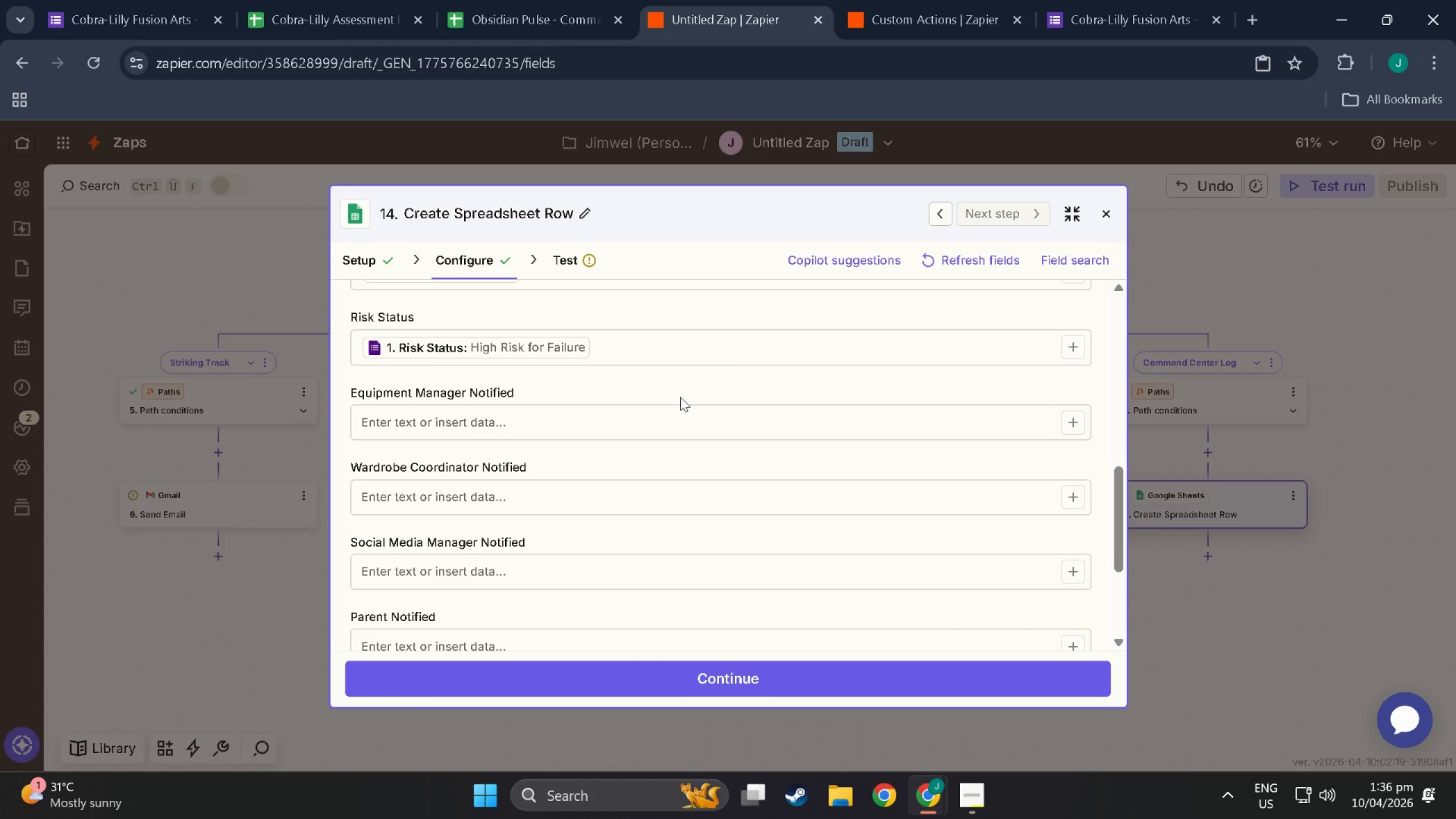 
left_click([682, 407])
 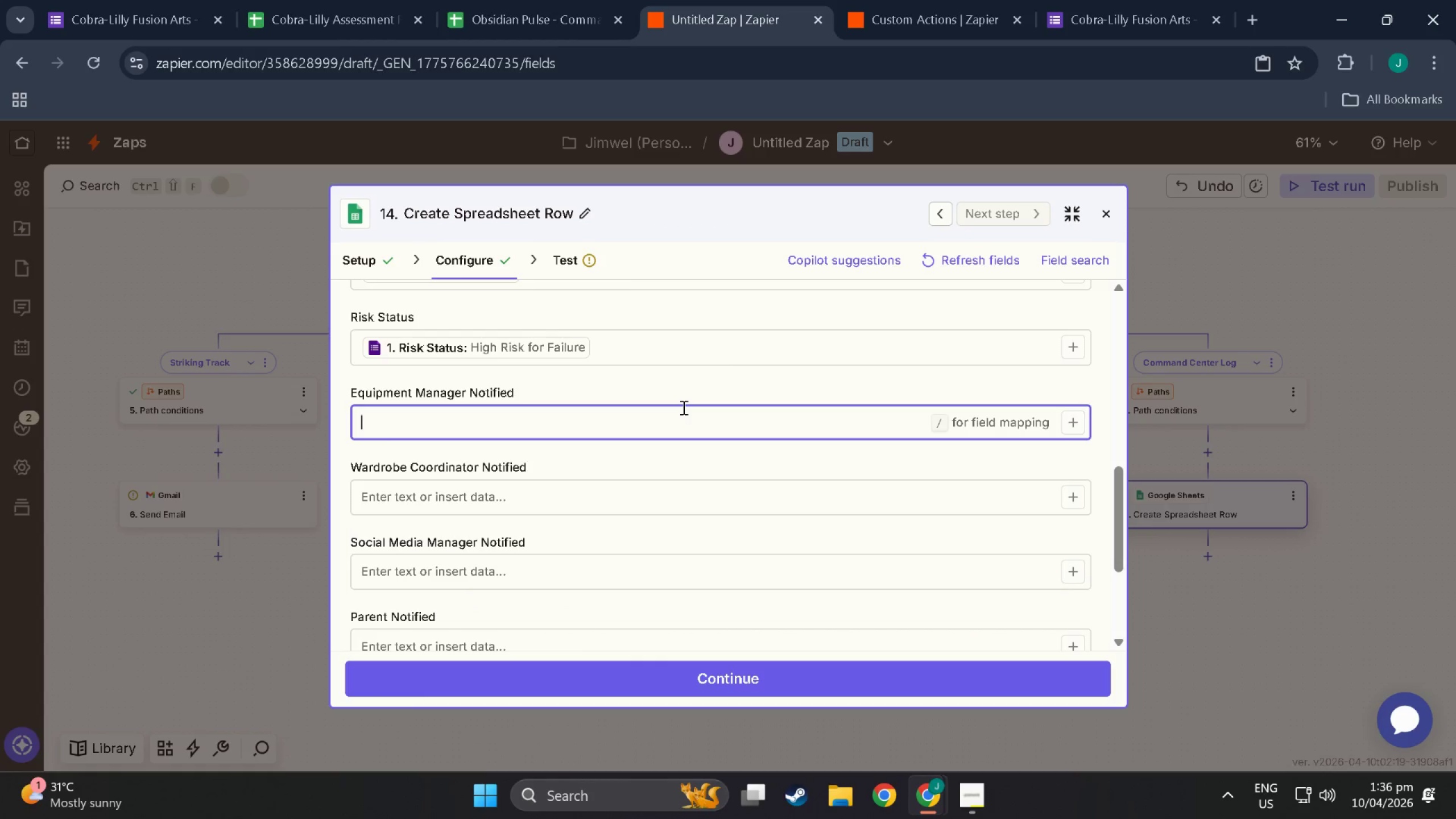 
type(See Path A)
 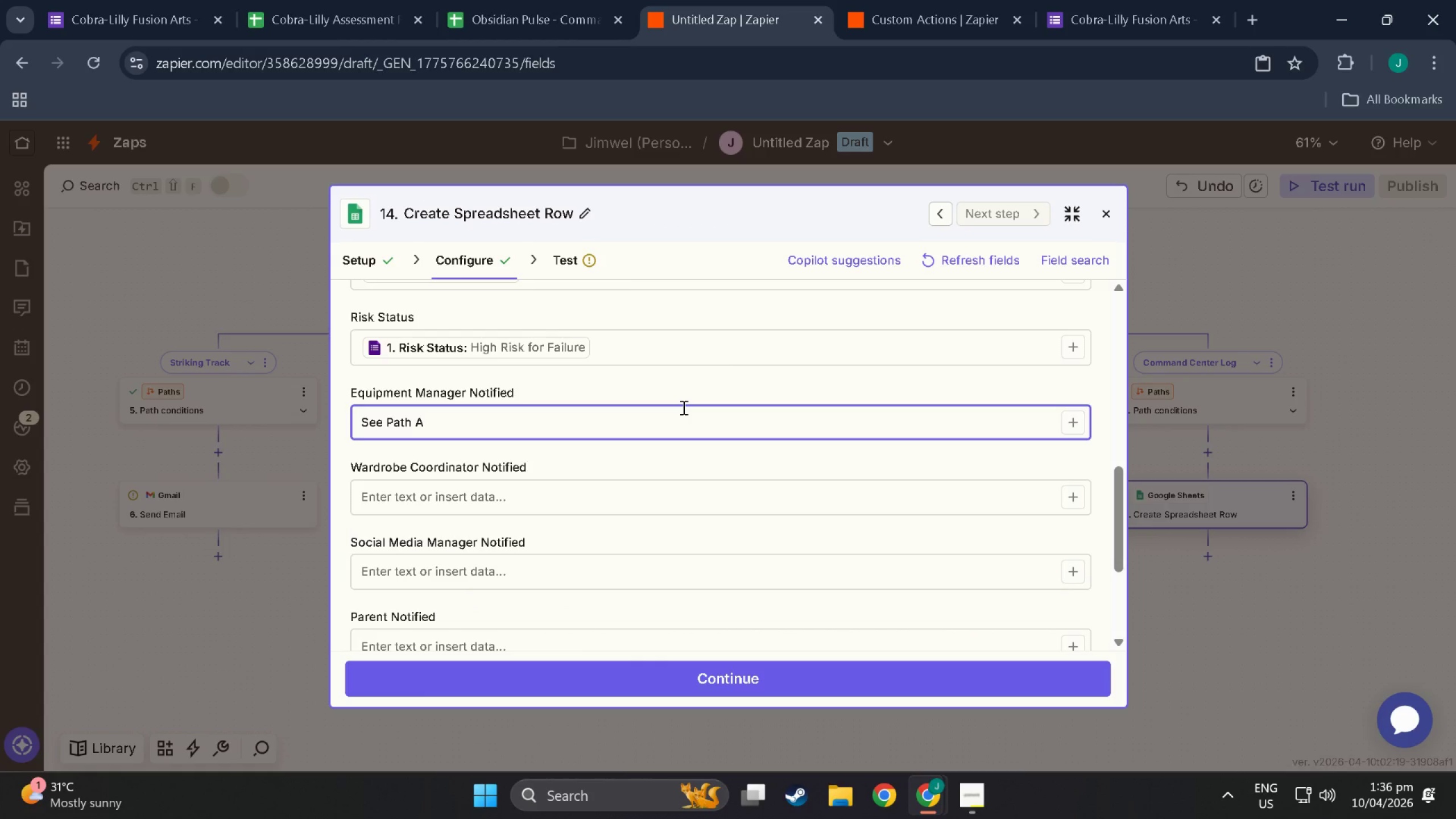 
left_click([629, 490])
 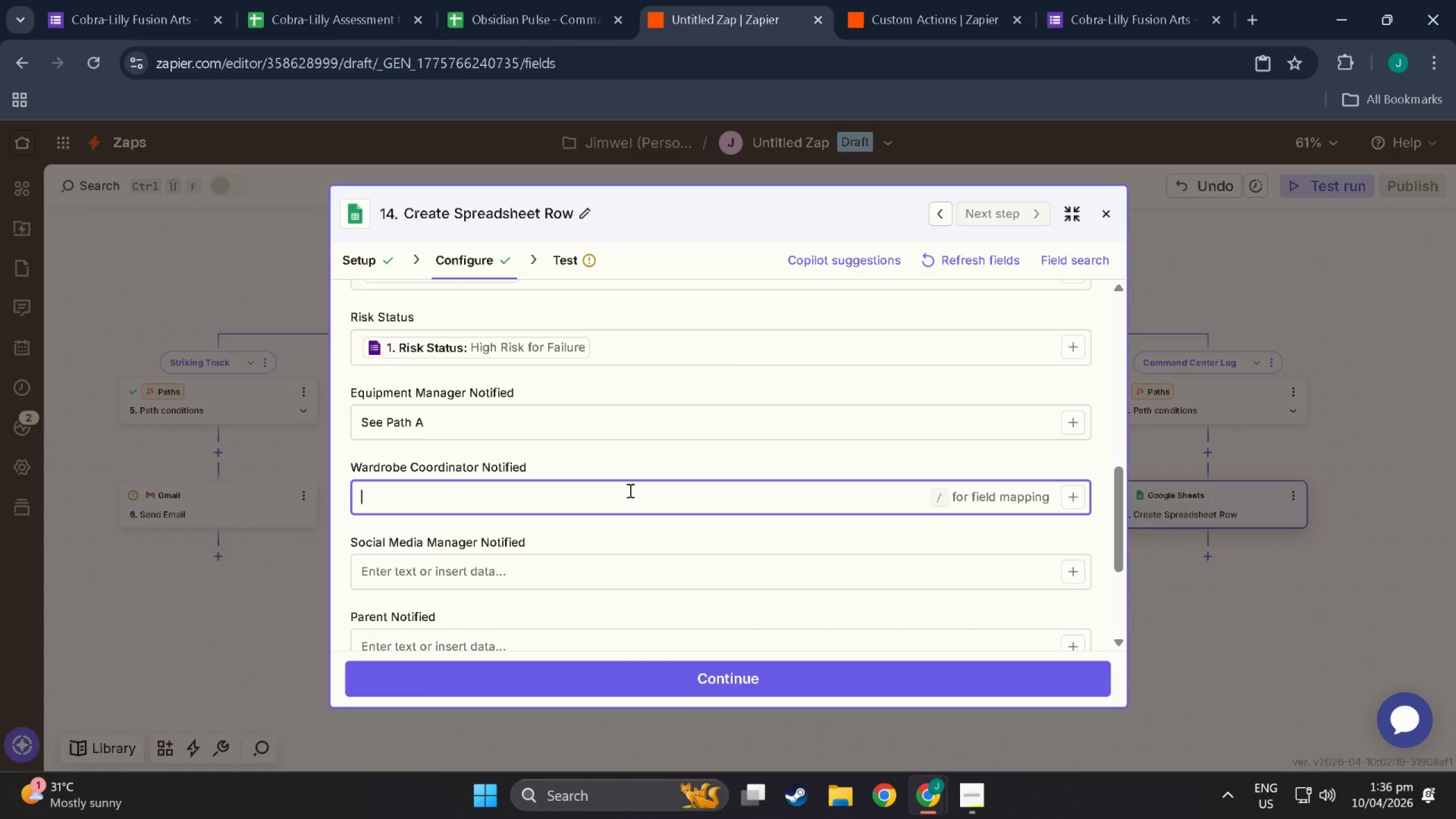 
type(See Path B)
 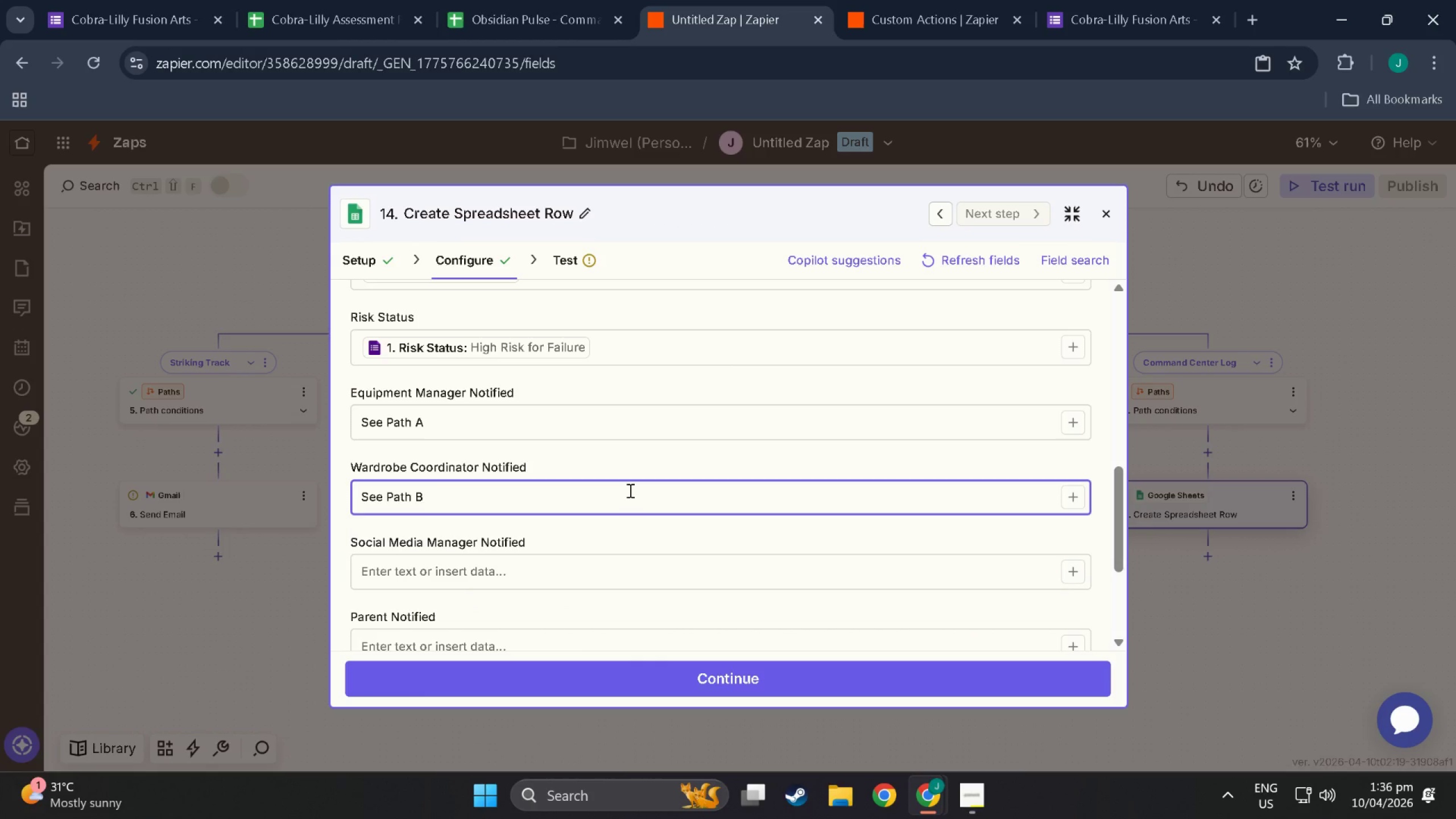 
left_click([552, 575])
 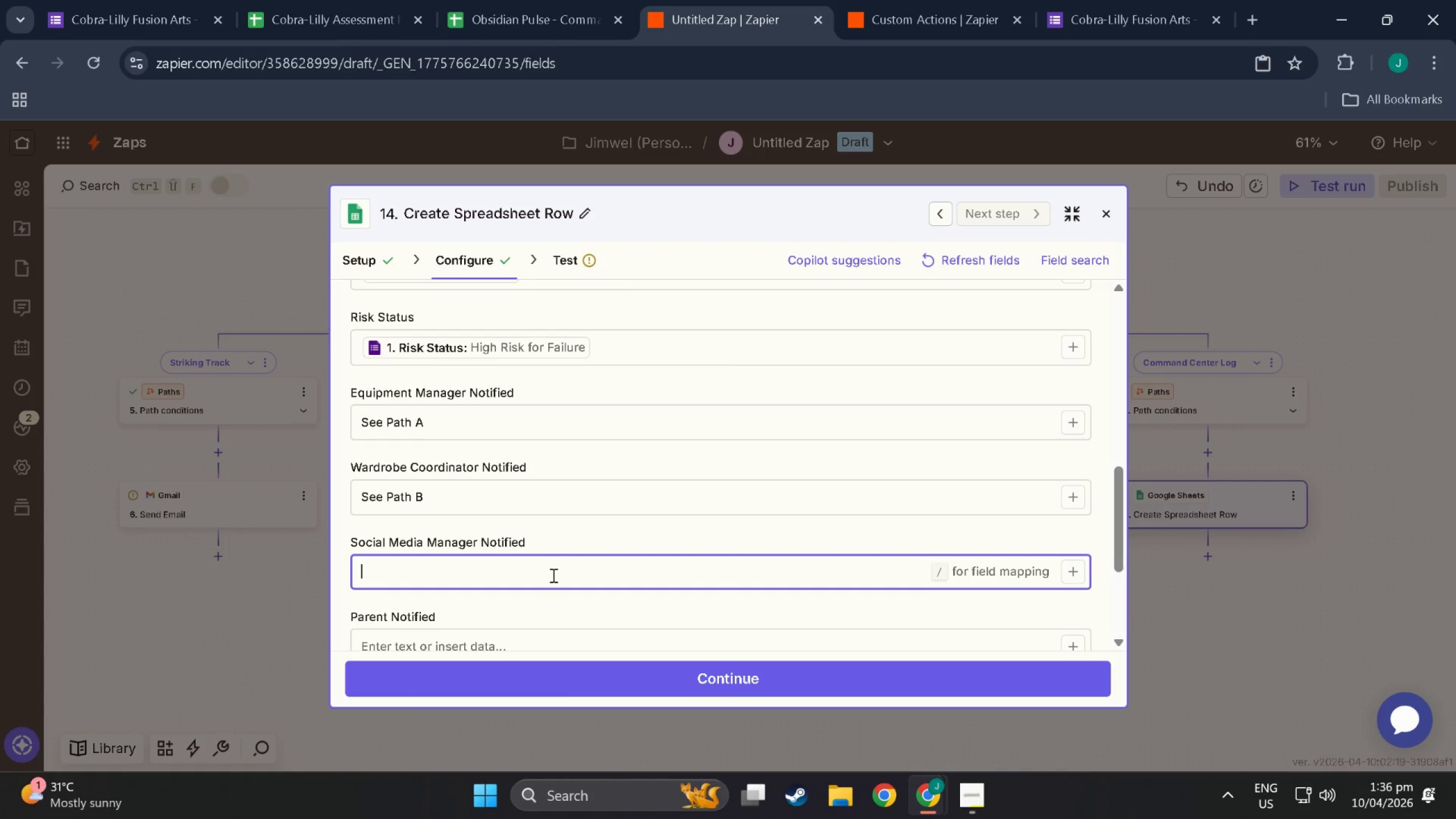 
type(See Path  C)
 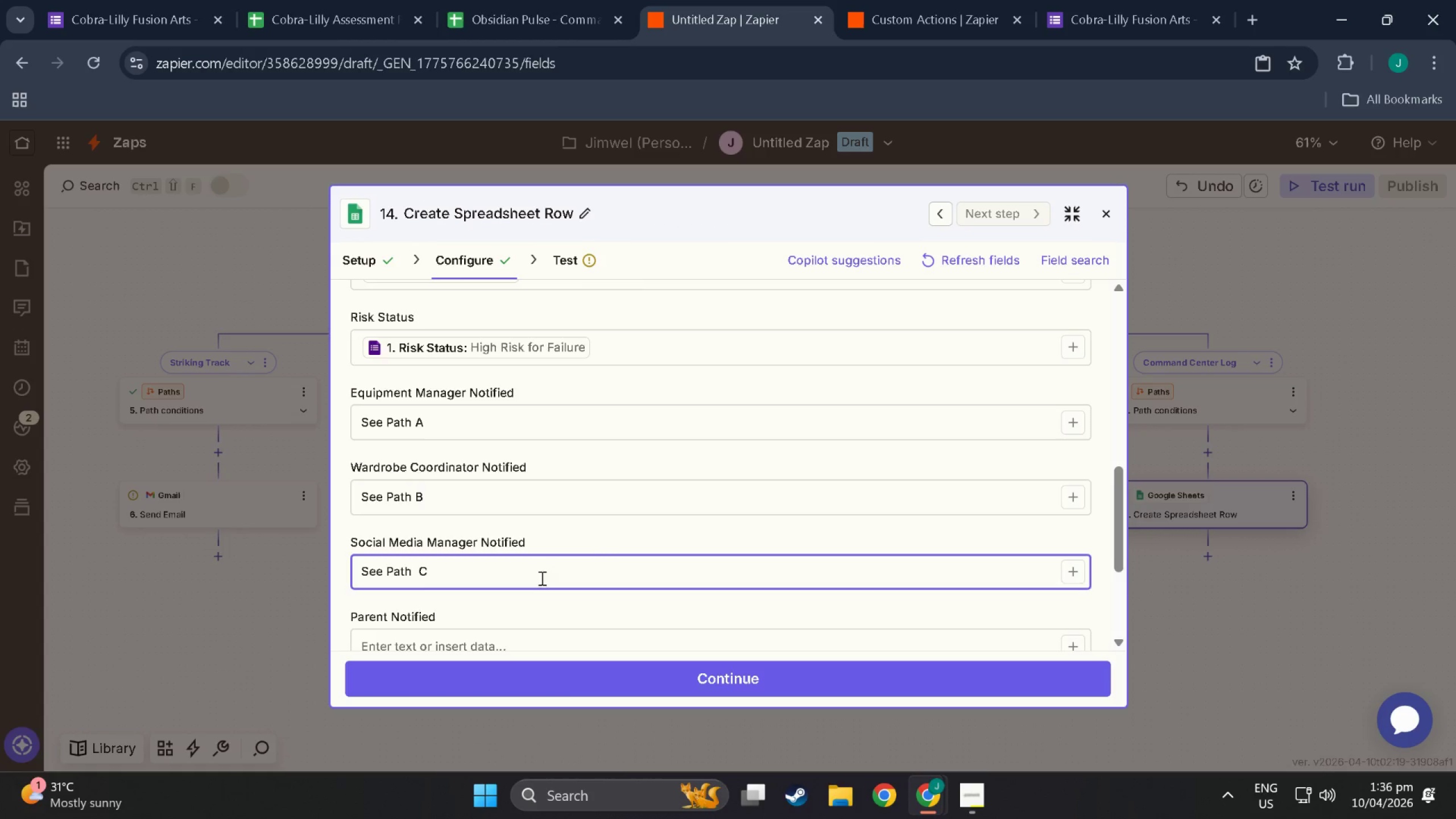 
left_click([445, 588])
 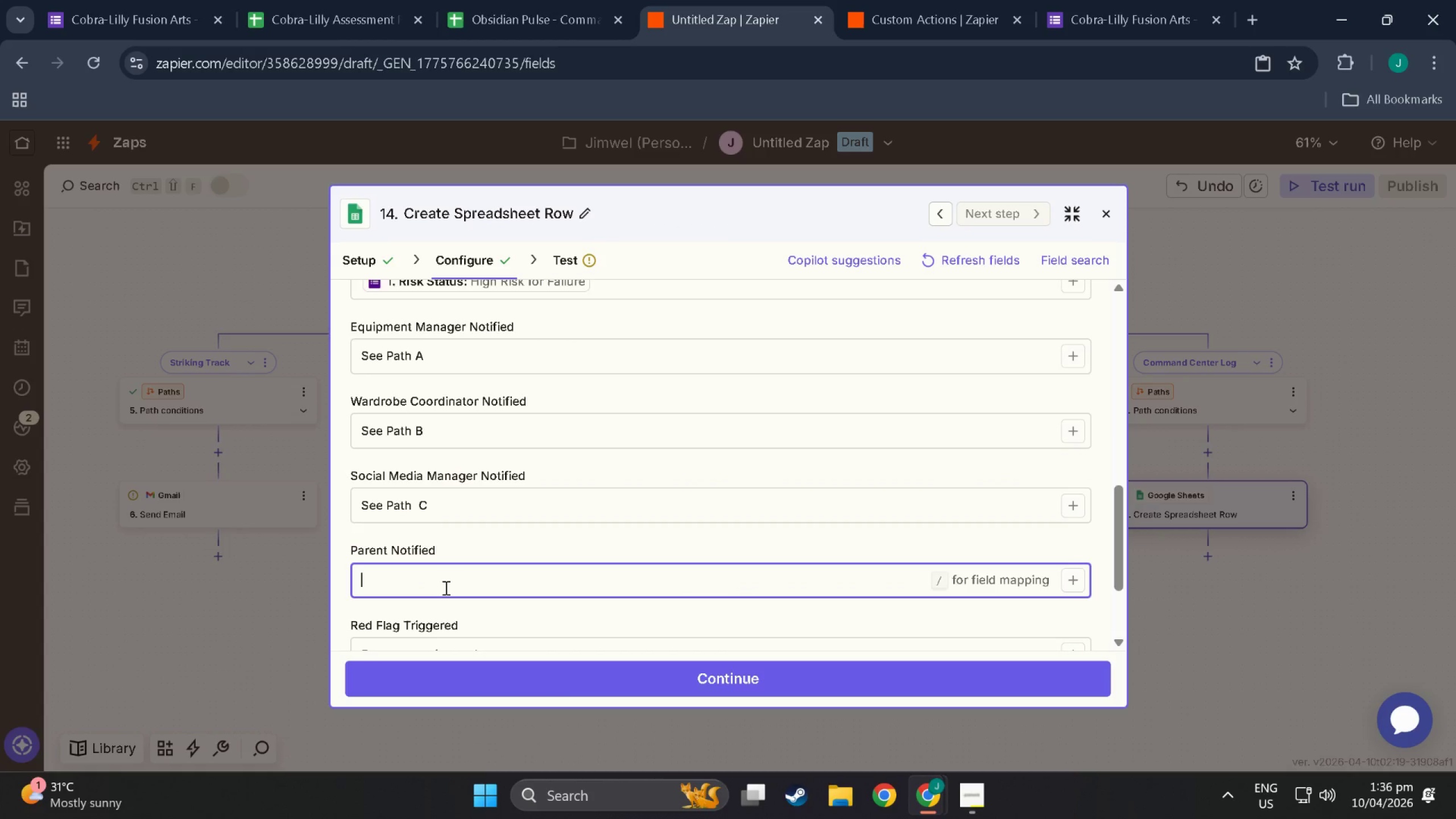 
scroll: coordinate [413, 606], scroll_direction: down, amount: 2.0
 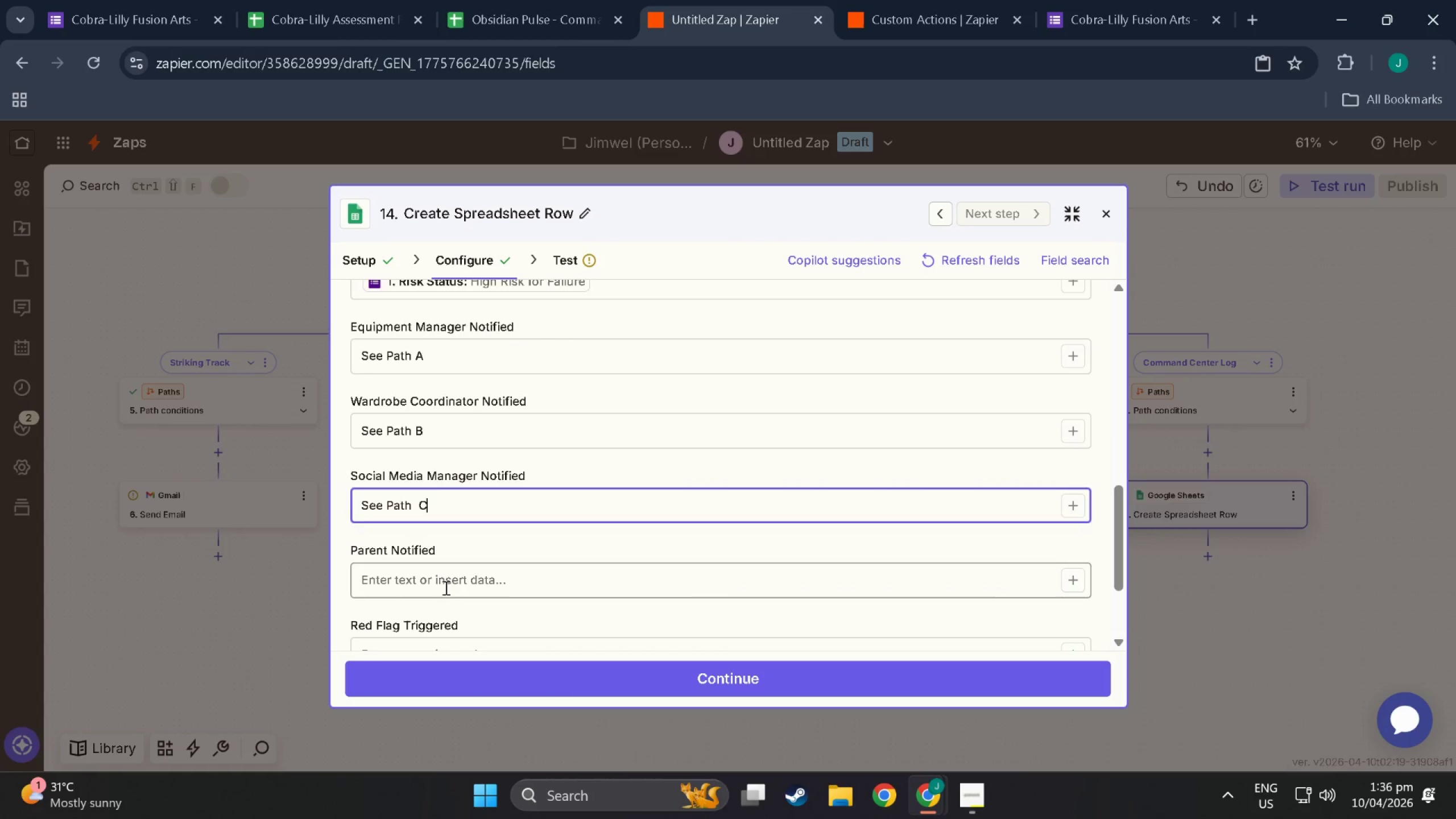 
type(See PAth)
key(Backspace)
key(Backspace)
key(Backspace)
type(ath D)
 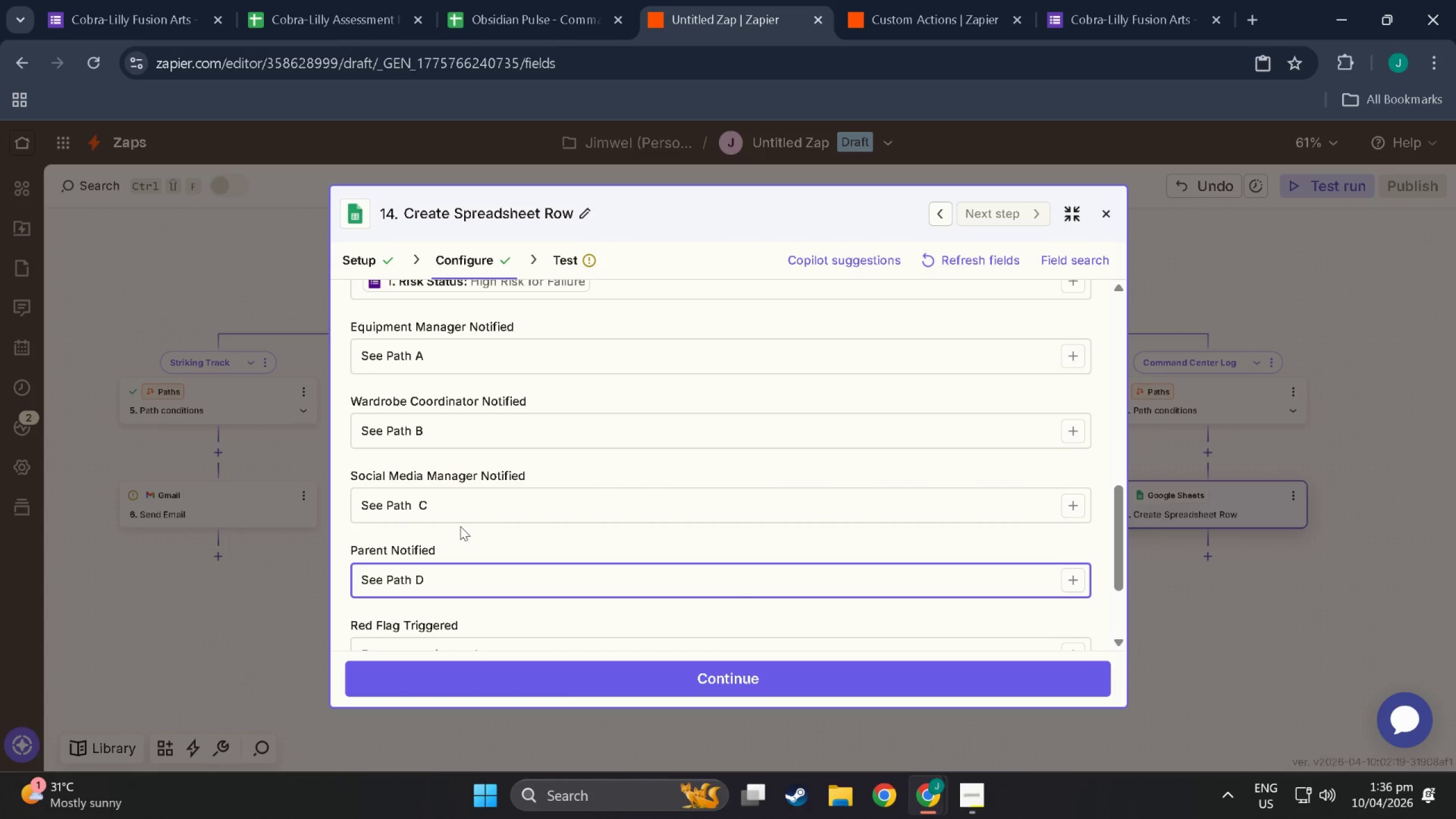 
left_click_drag(start_coordinate=[445, 593], to_coordinate=[115, 567])
 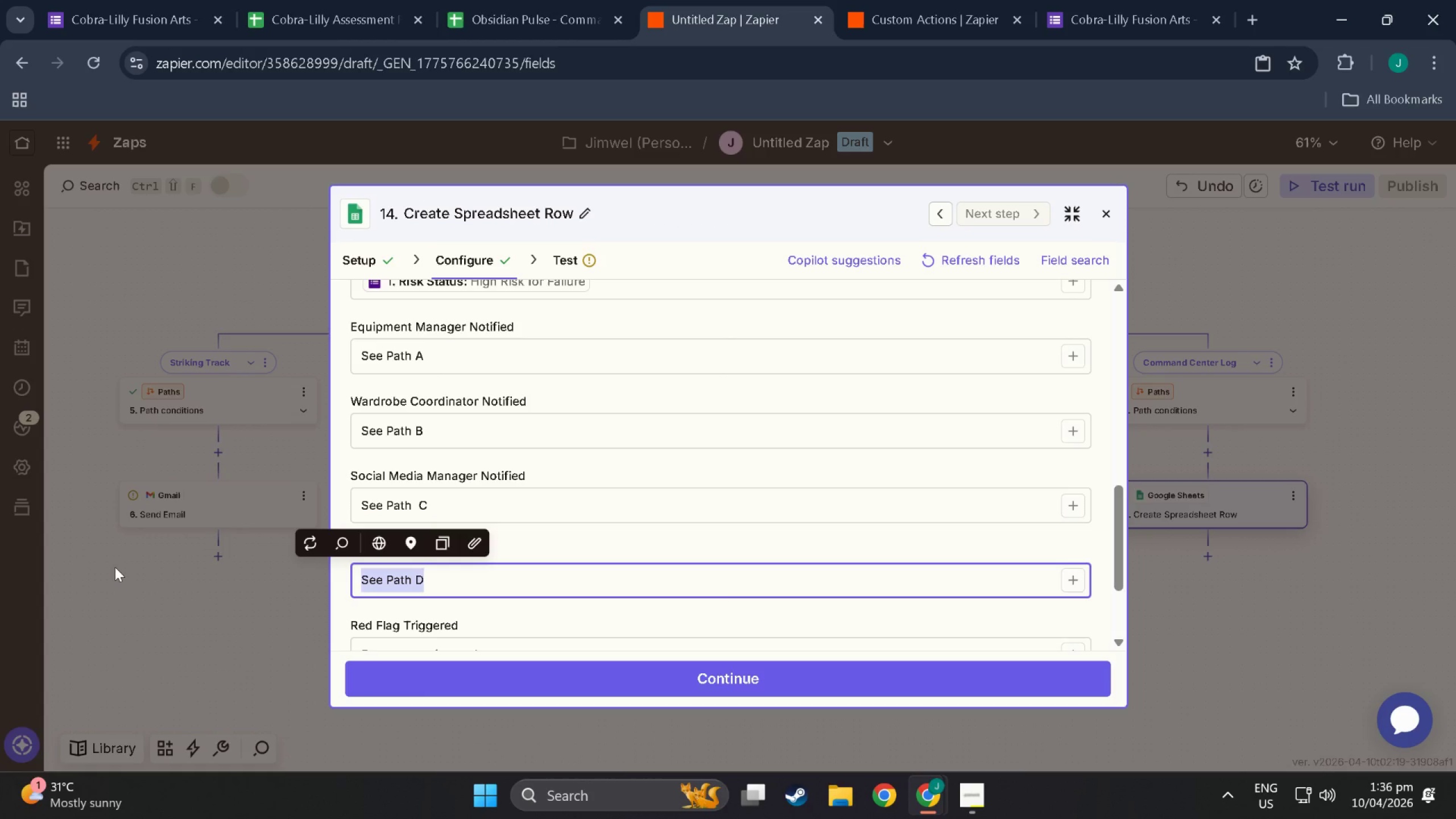 
type(Yes)
 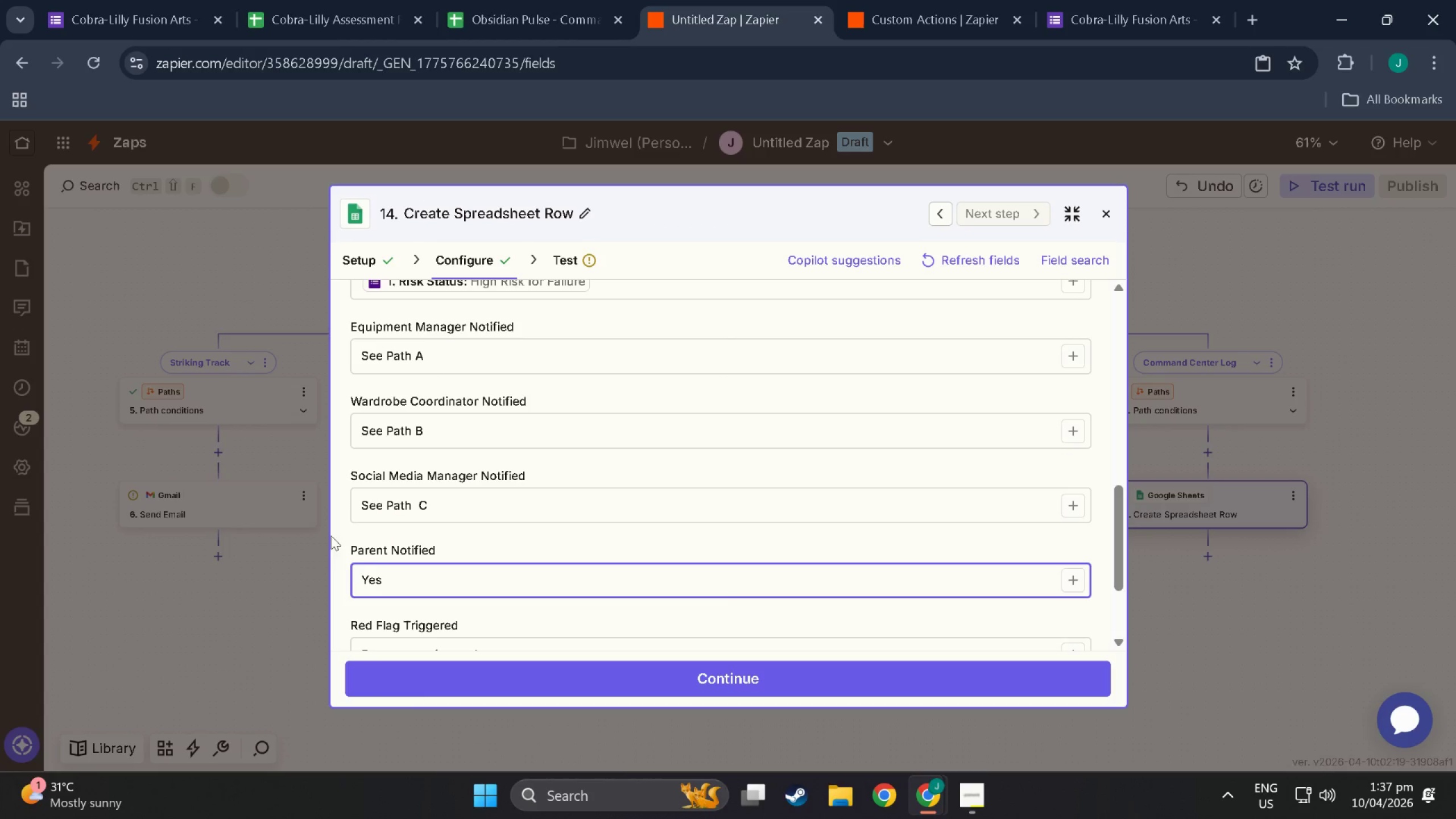 
scroll: coordinate [763, 577], scroll_direction: down, amount: 4.0
 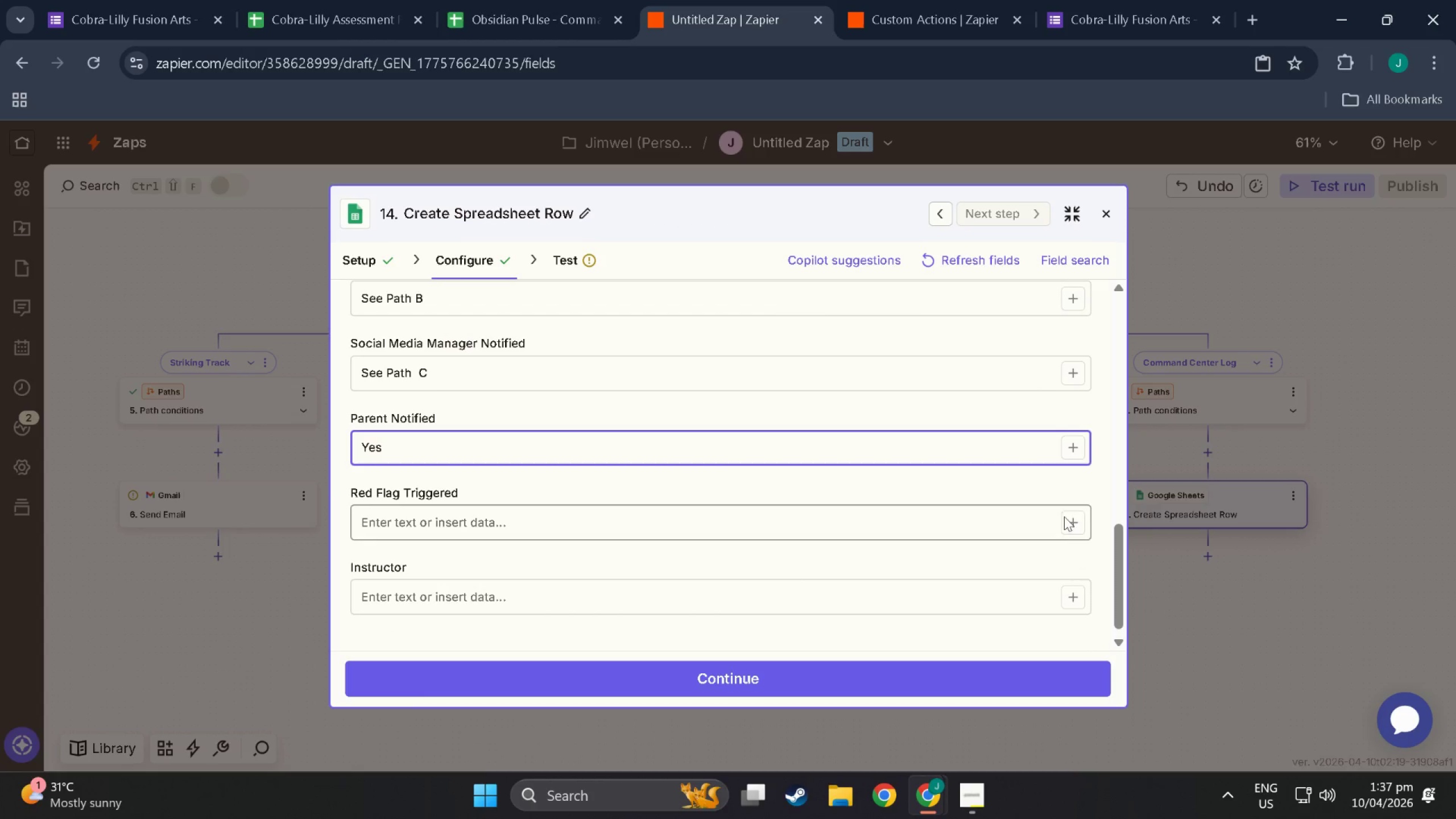 
left_click([1083, 523])
 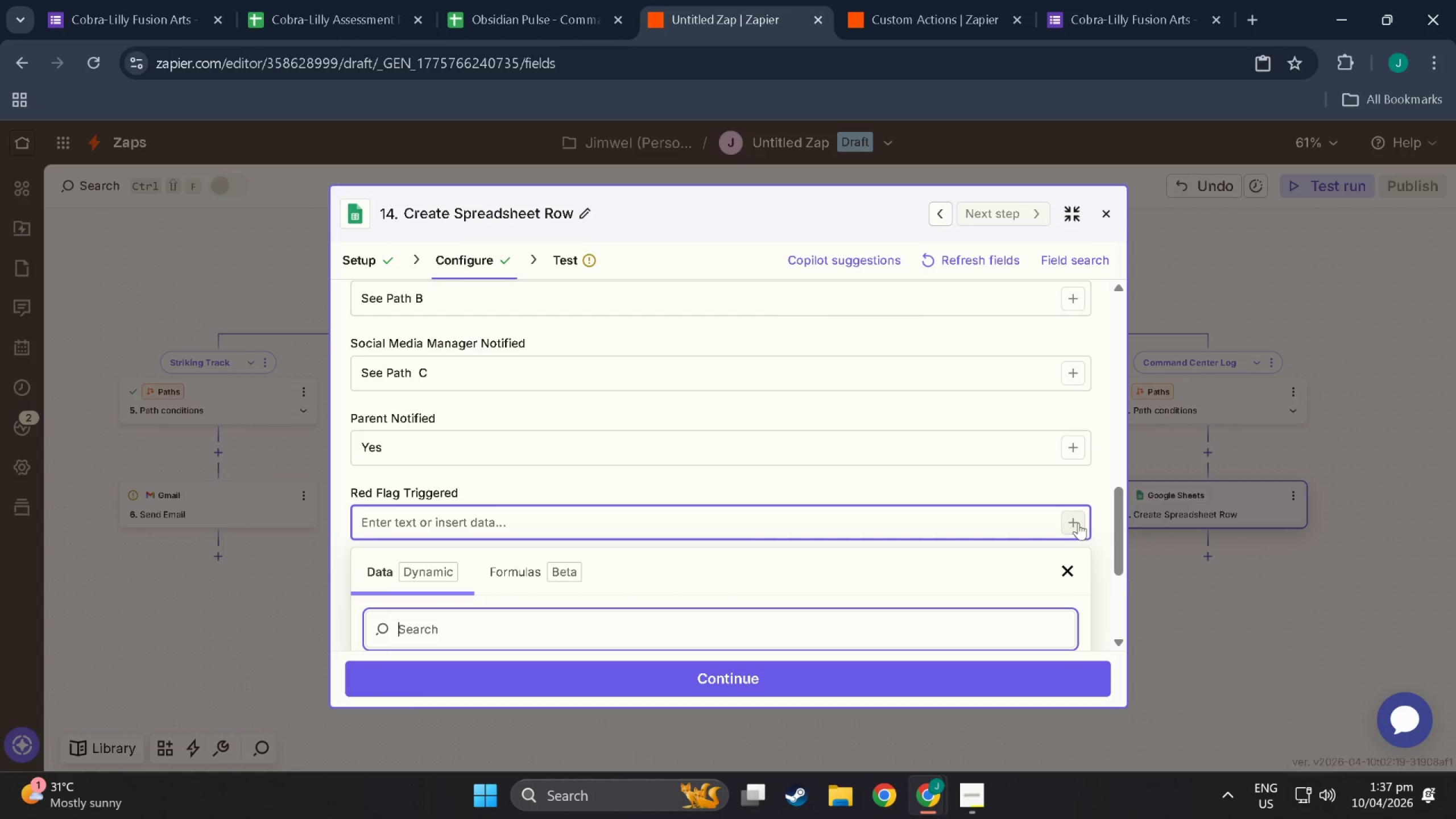 
scroll: coordinate [411, 599], scroll_direction: down, amount: 7.0
 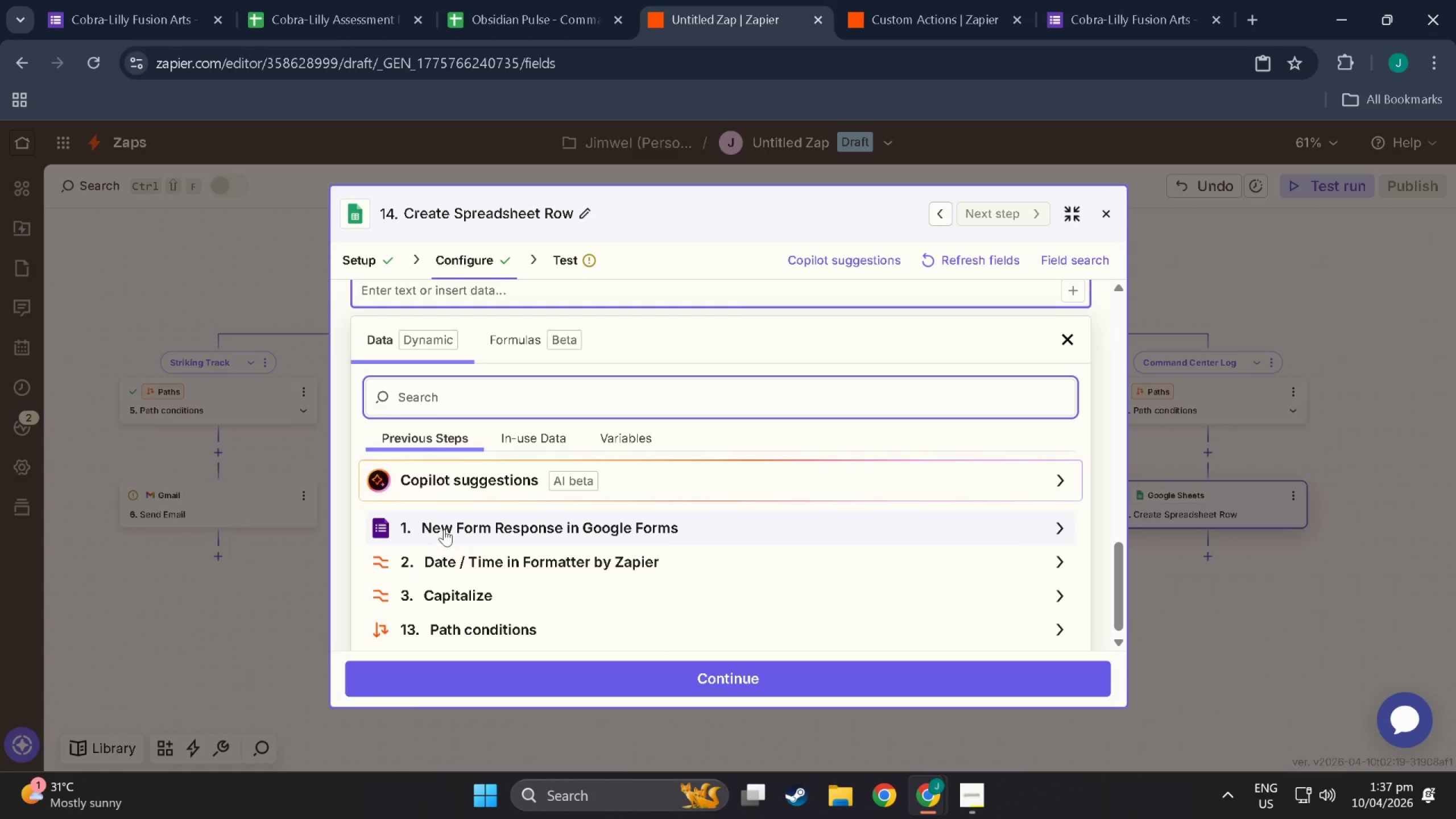 
left_click([444, 521])
 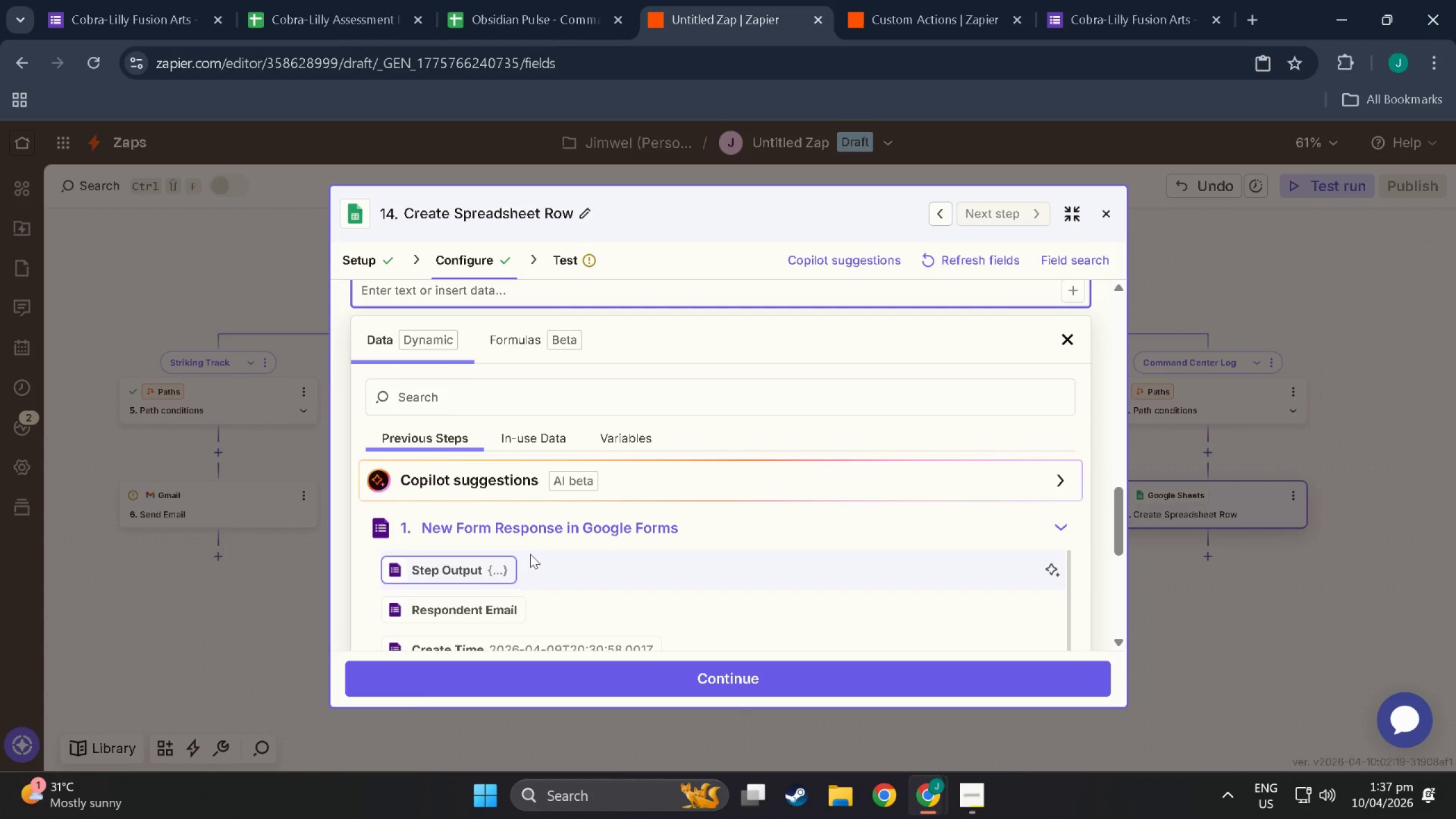 
scroll: coordinate [509, 611], scroll_direction: down, amount: 20.0
 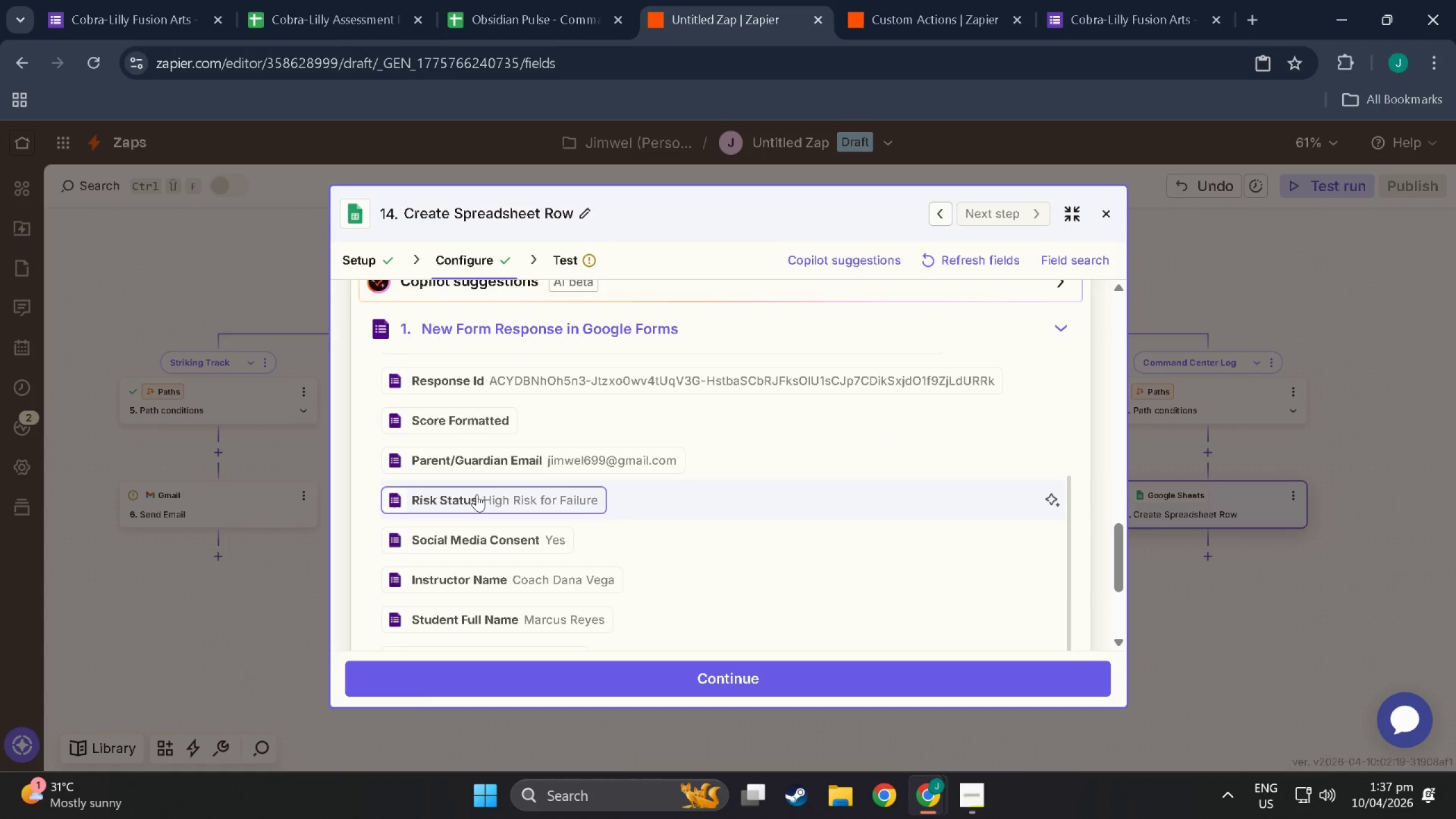 
left_click([477, 494])
 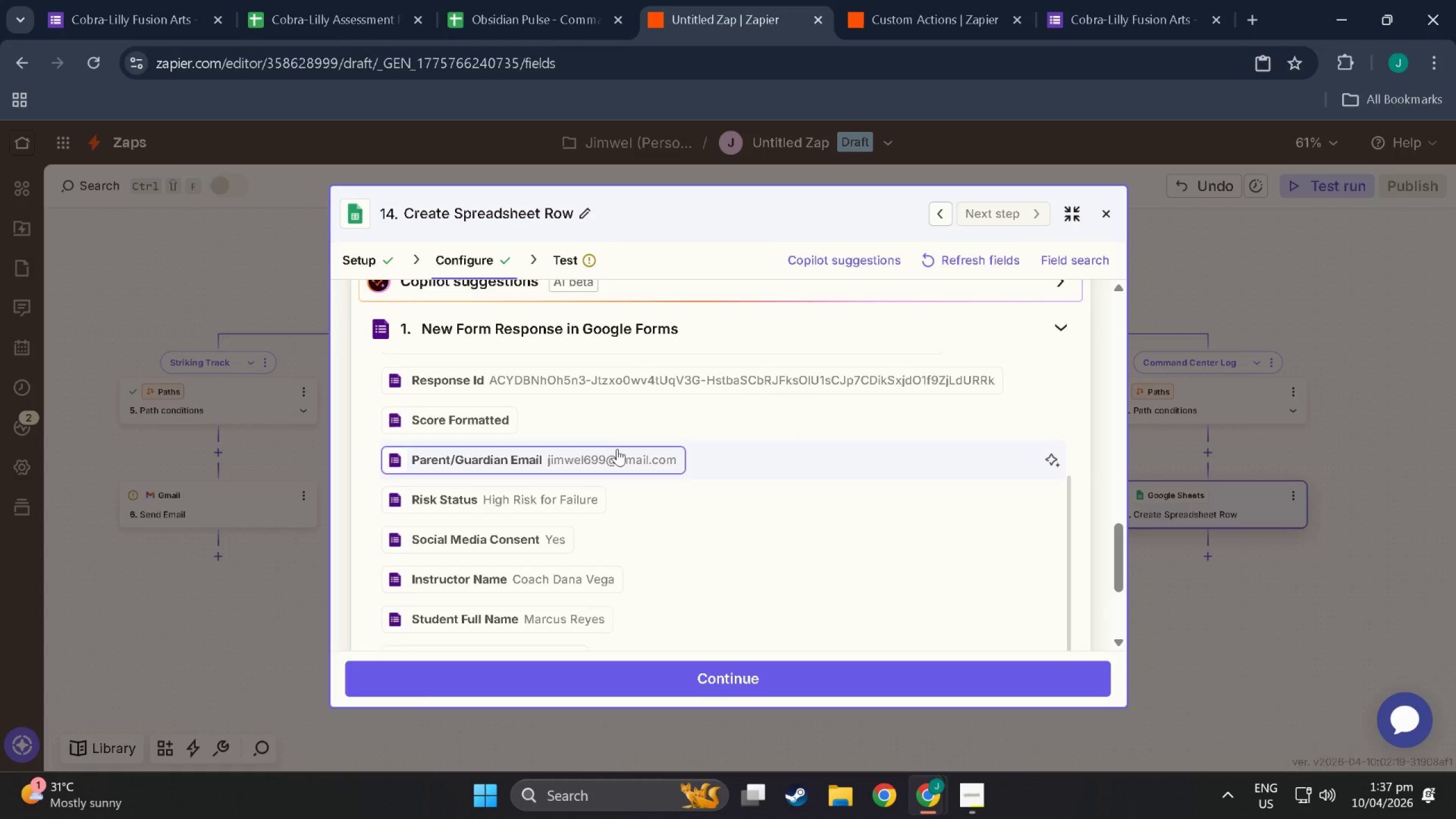 
wait(9.39)
 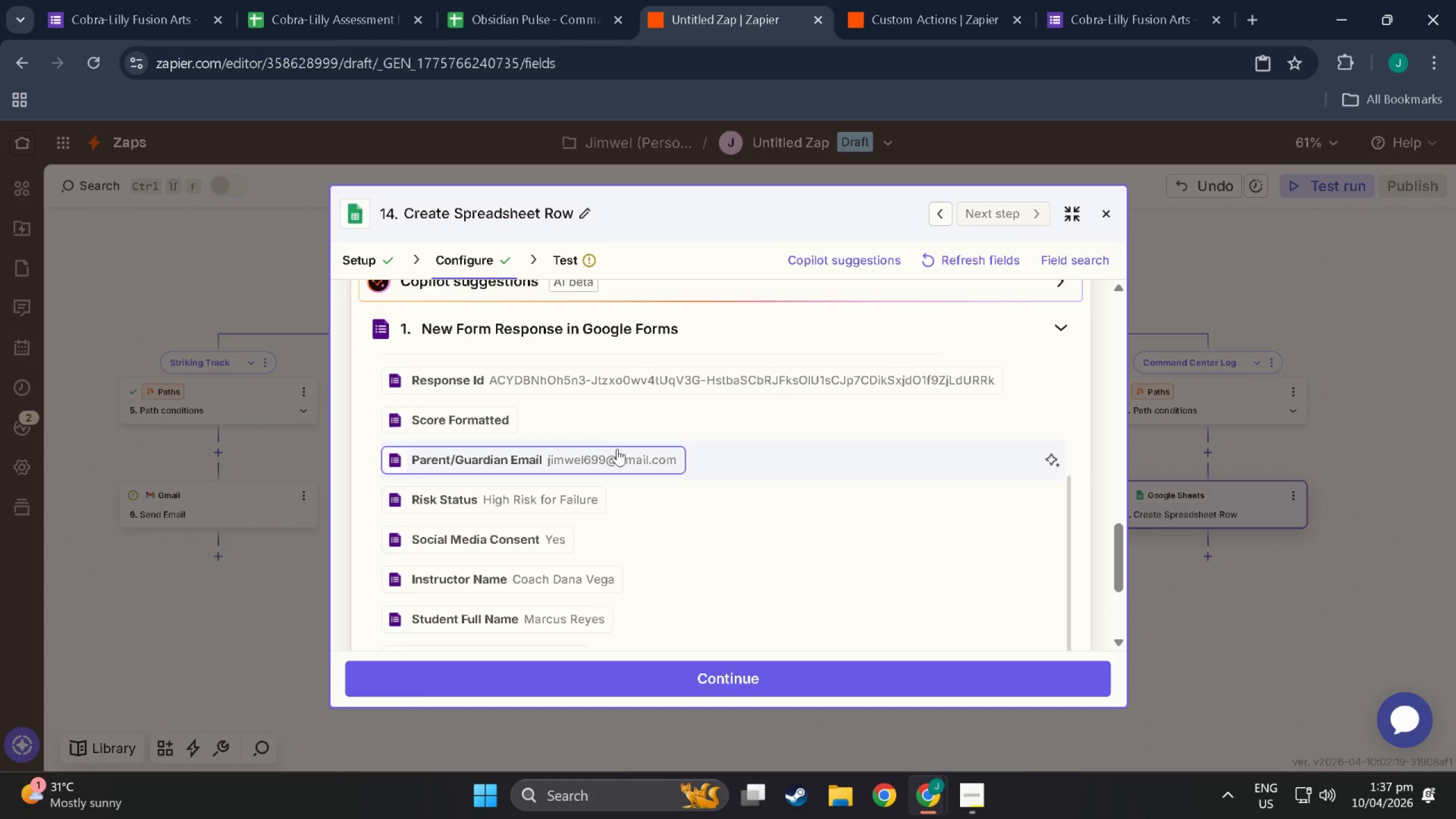 
scroll: coordinate [1065, 423], scroll_direction: up, amount: 13.0
 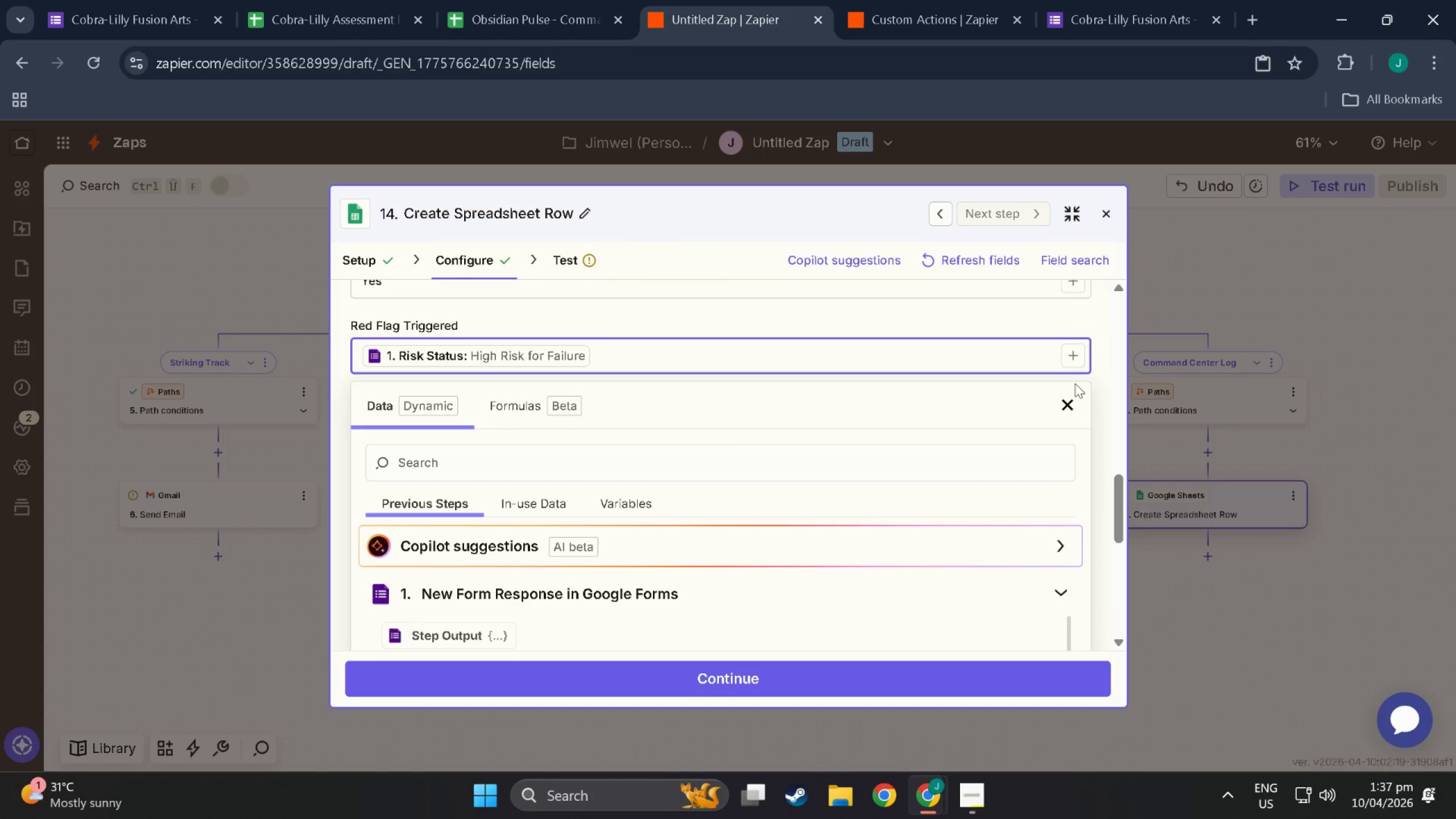 
left_click([1073, 398])
 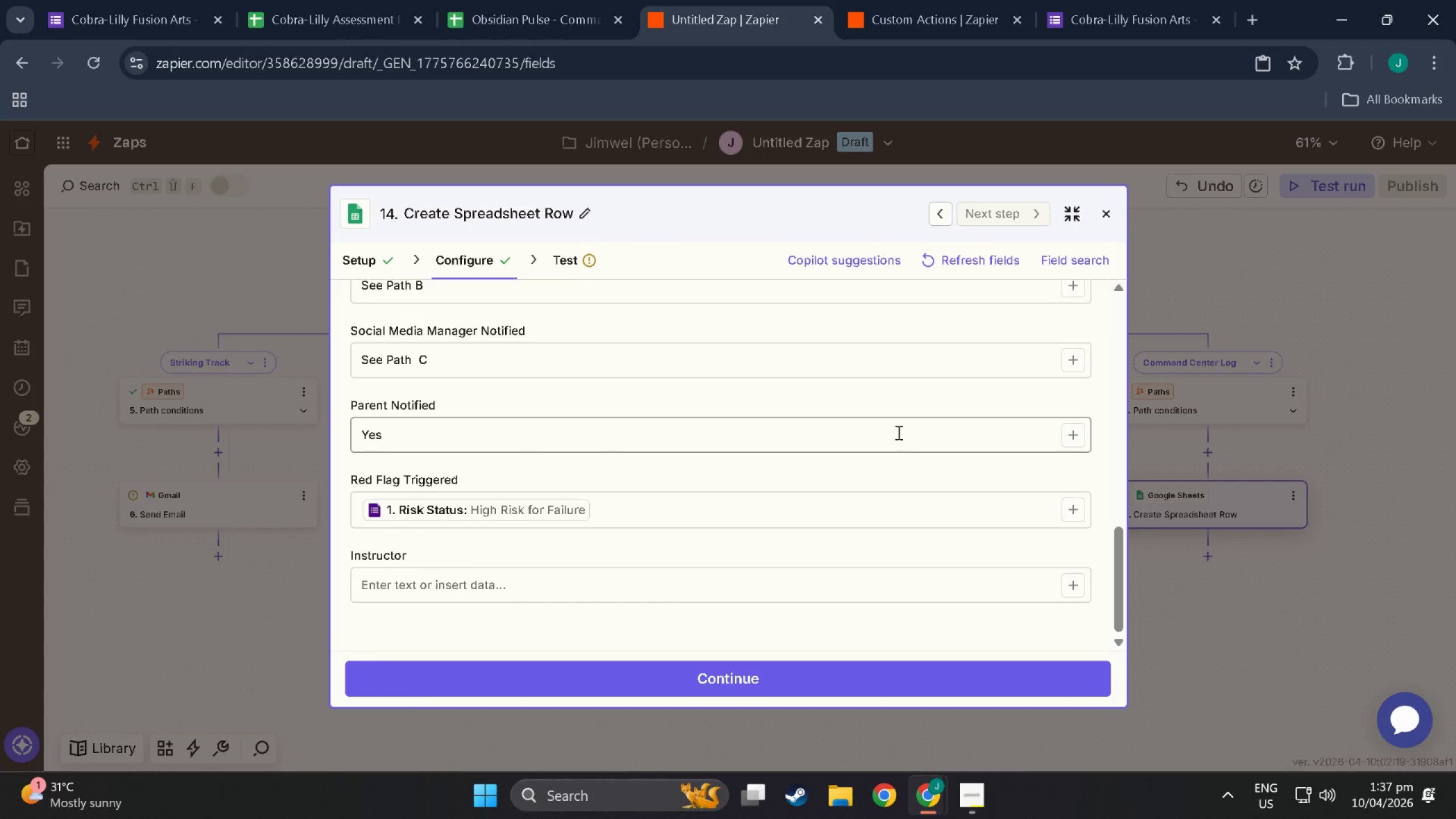 
scroll: coordinate [887, 478], scroll_direction: down, amount: 3.0
 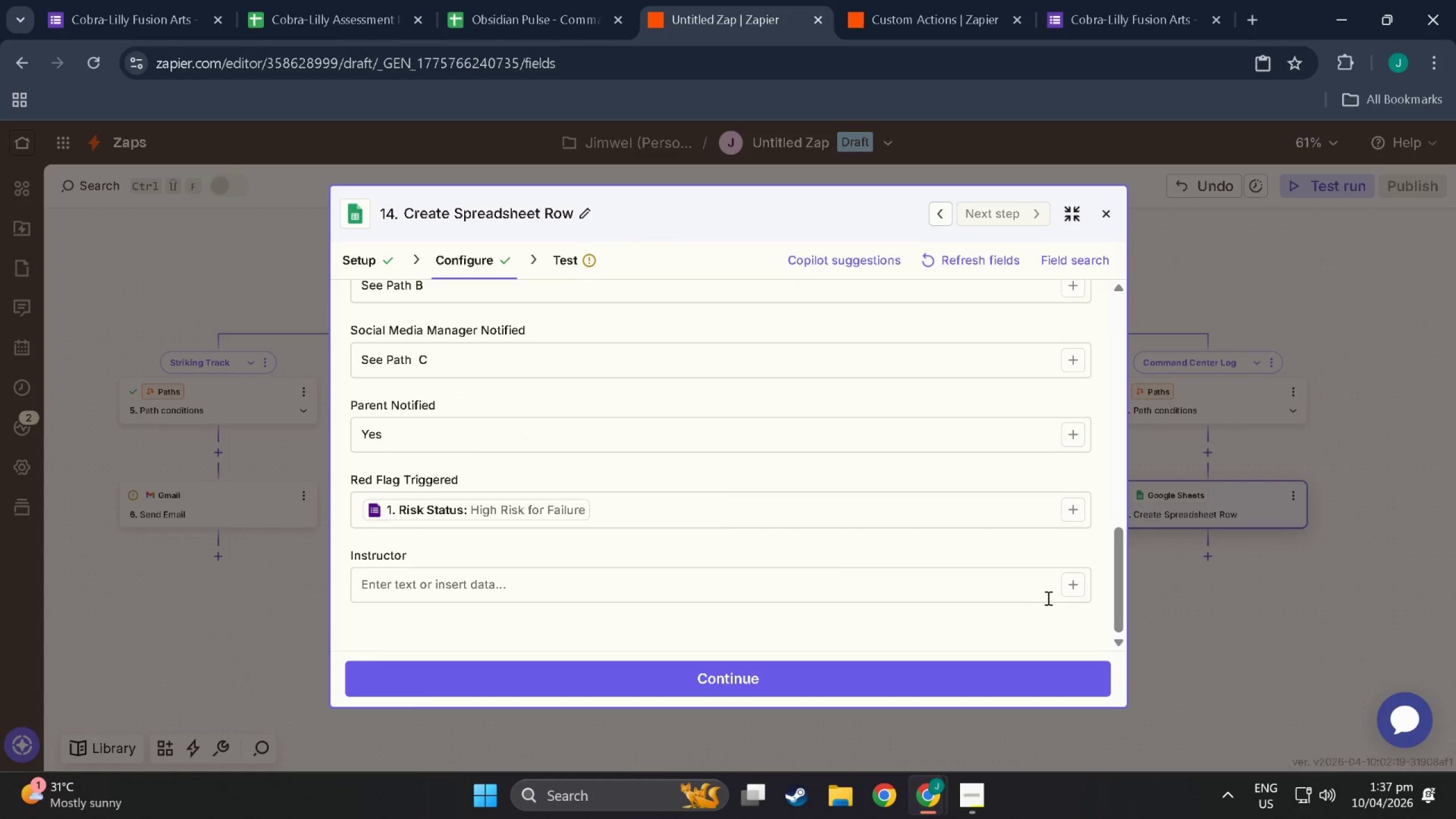 
left_click([1065, 593])
 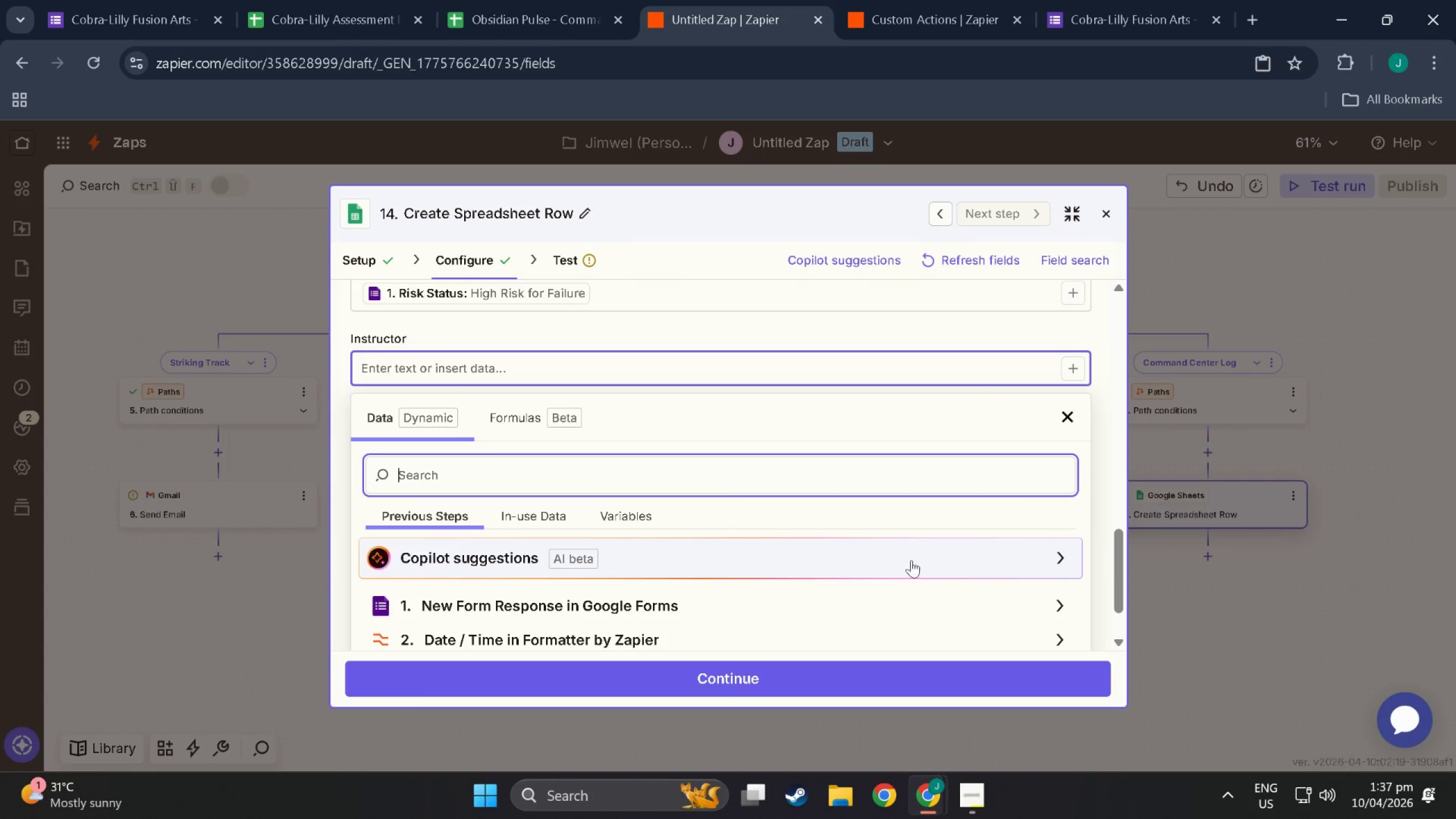 
left_click([497, 519])
 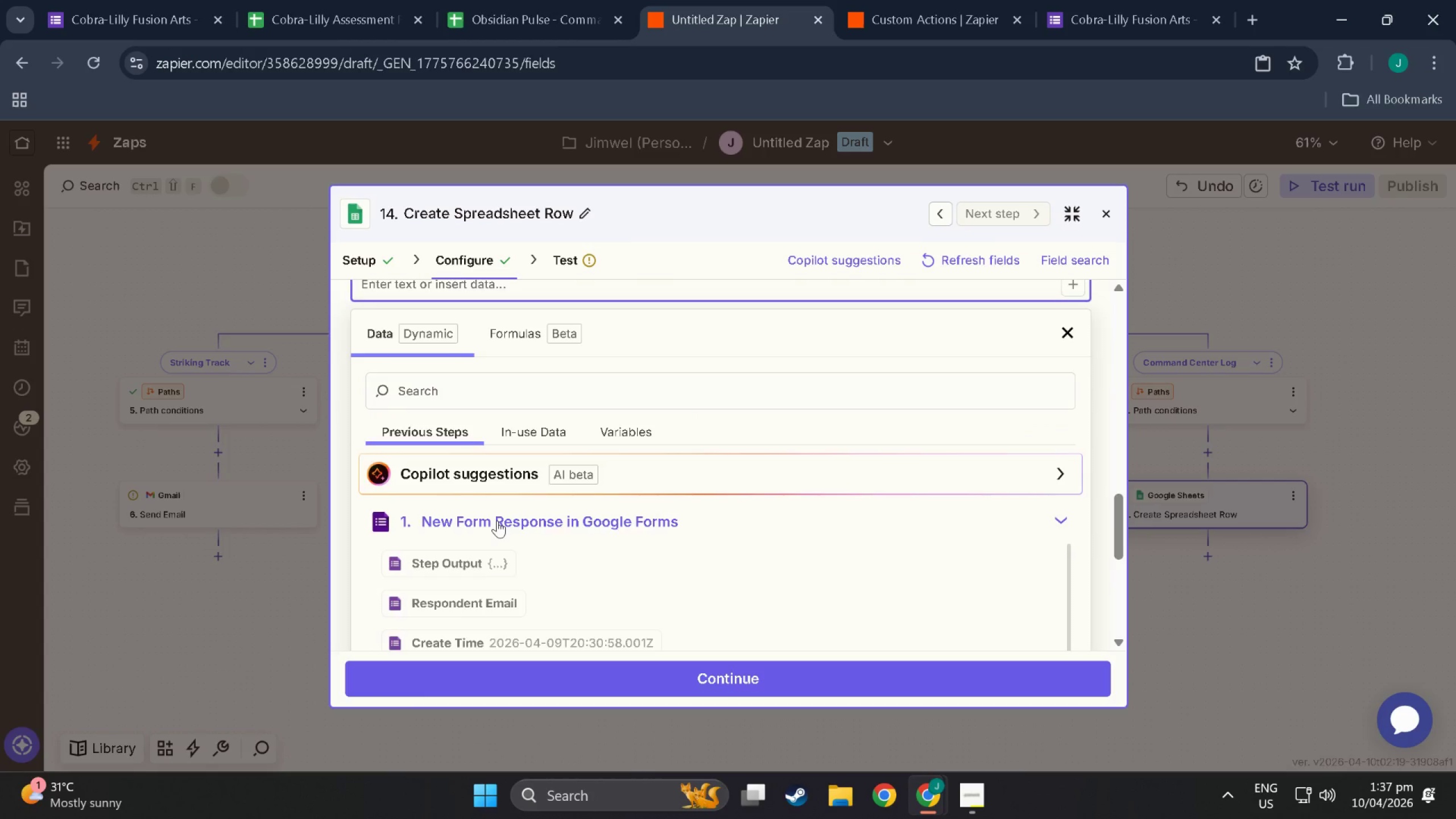 
scroll: coordinate [450, 591], scroll_direction: down, amount: 86.0
 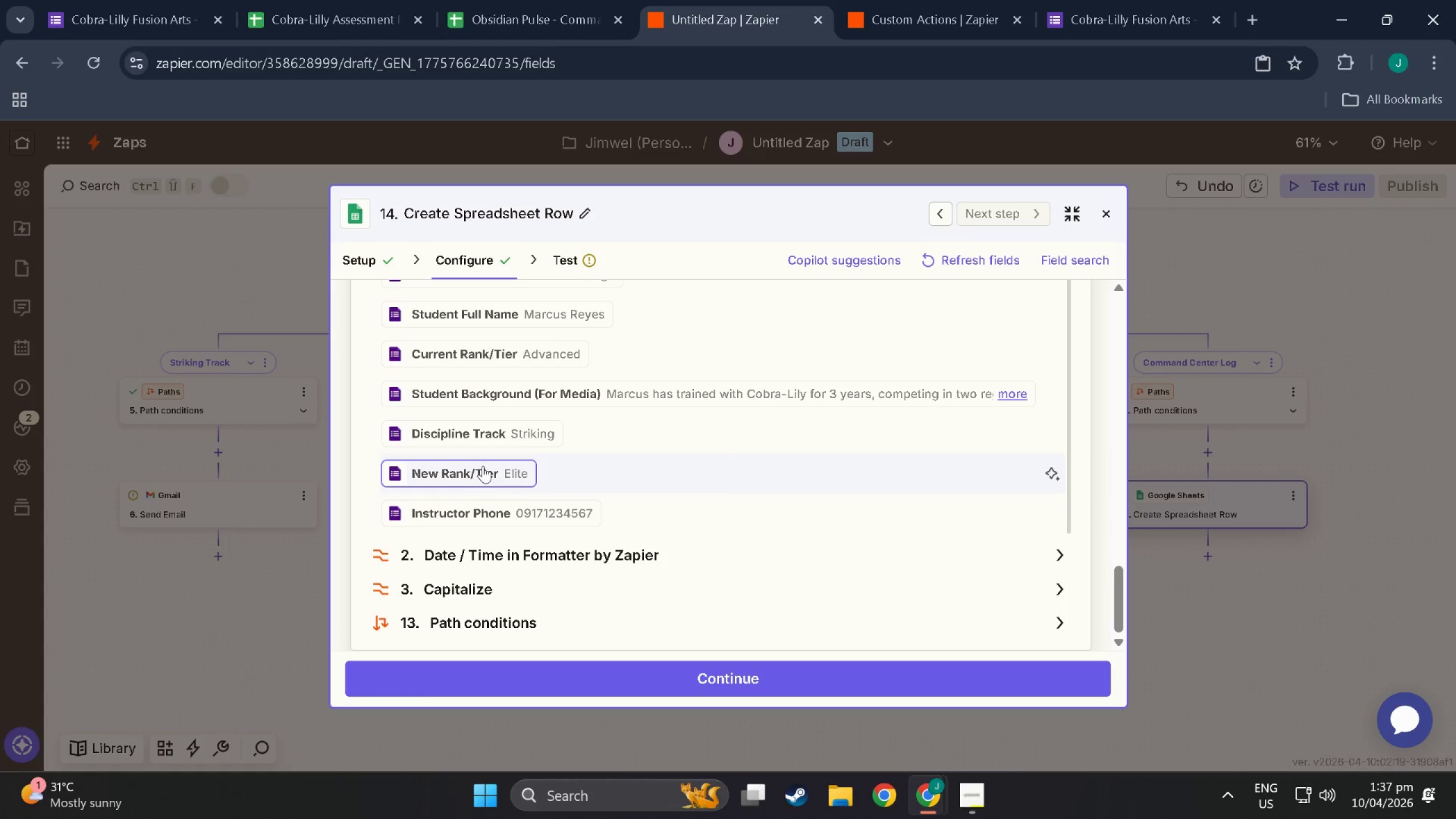 
scroll: coordinate [543, 399], scroll_direction: up, amount: 22.0
 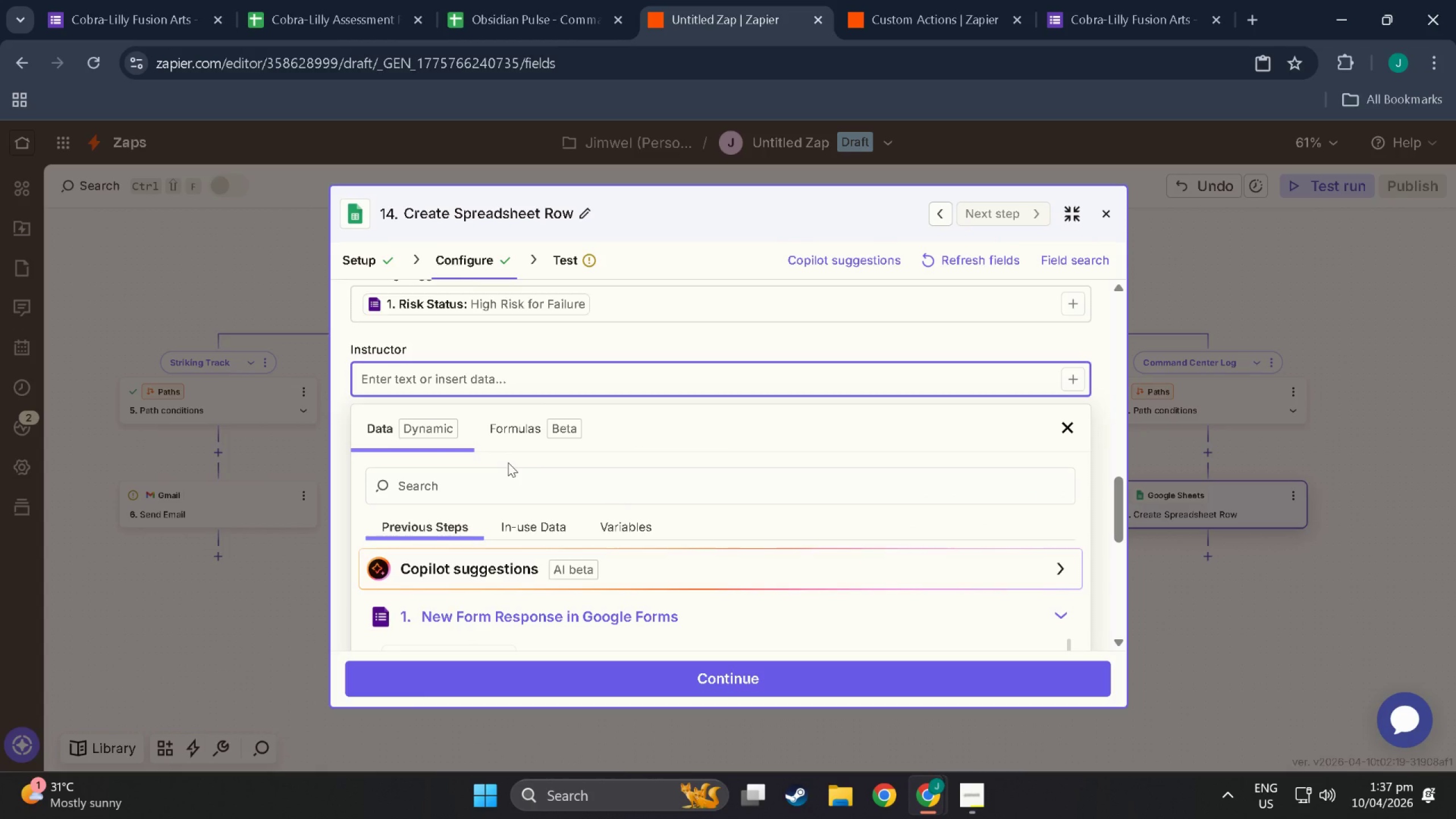 
scroll: coordinate [512, 483], scroll_direction: down, amount: 19.0
 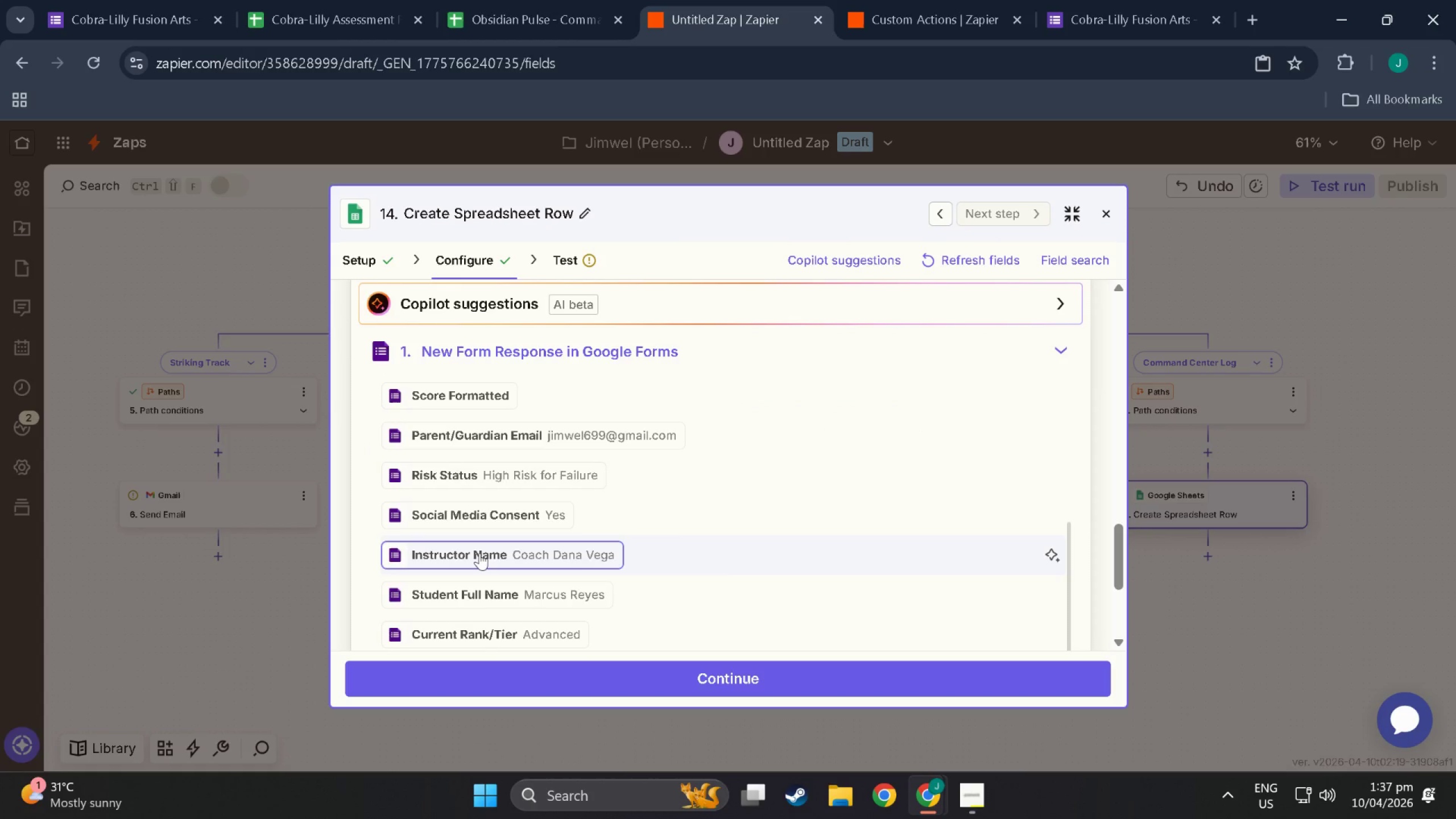 
left_click([479, 552])
 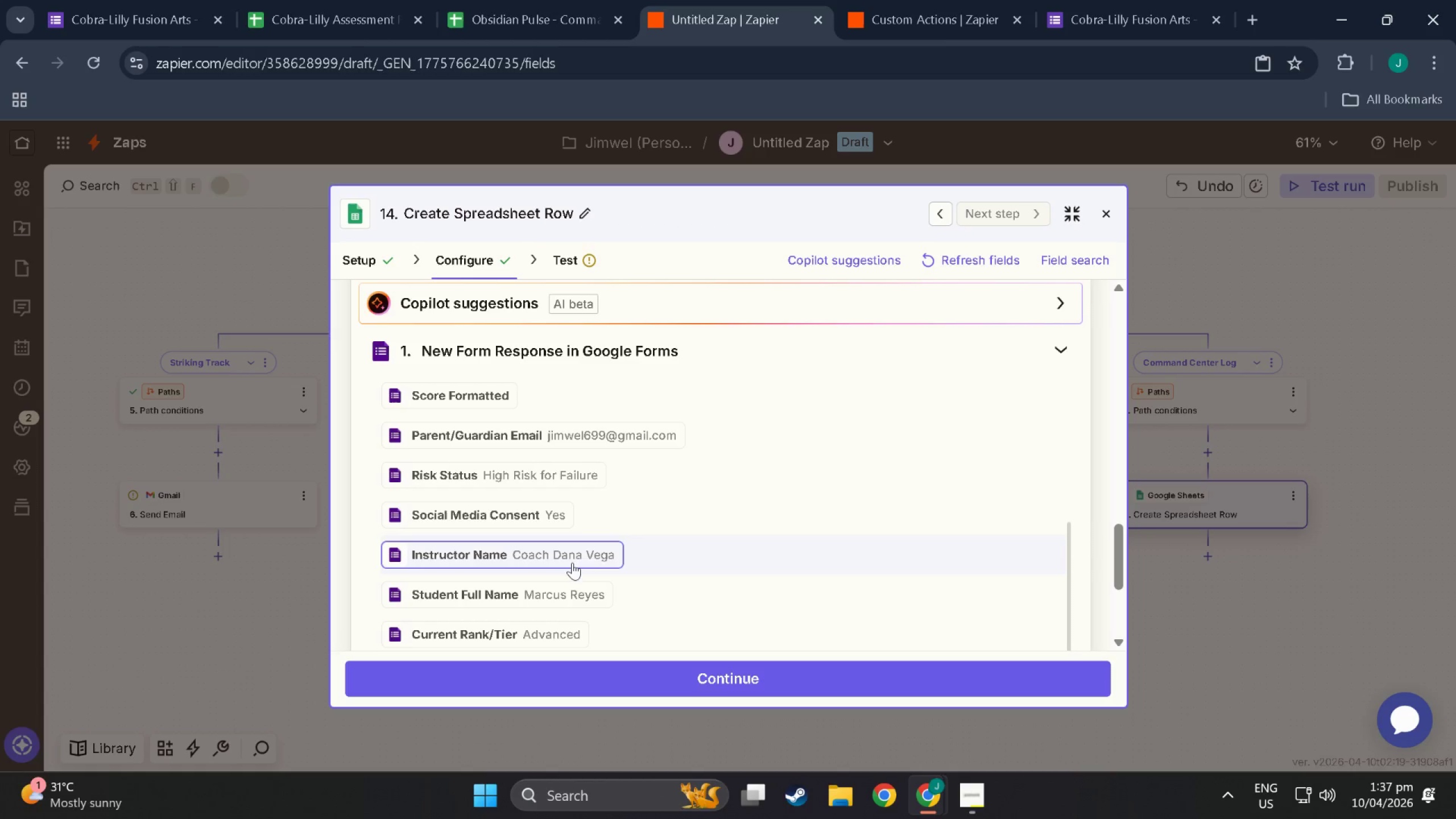 
scroll: coordinate [850, 509], scroll_direction: up, amount: 17.0
 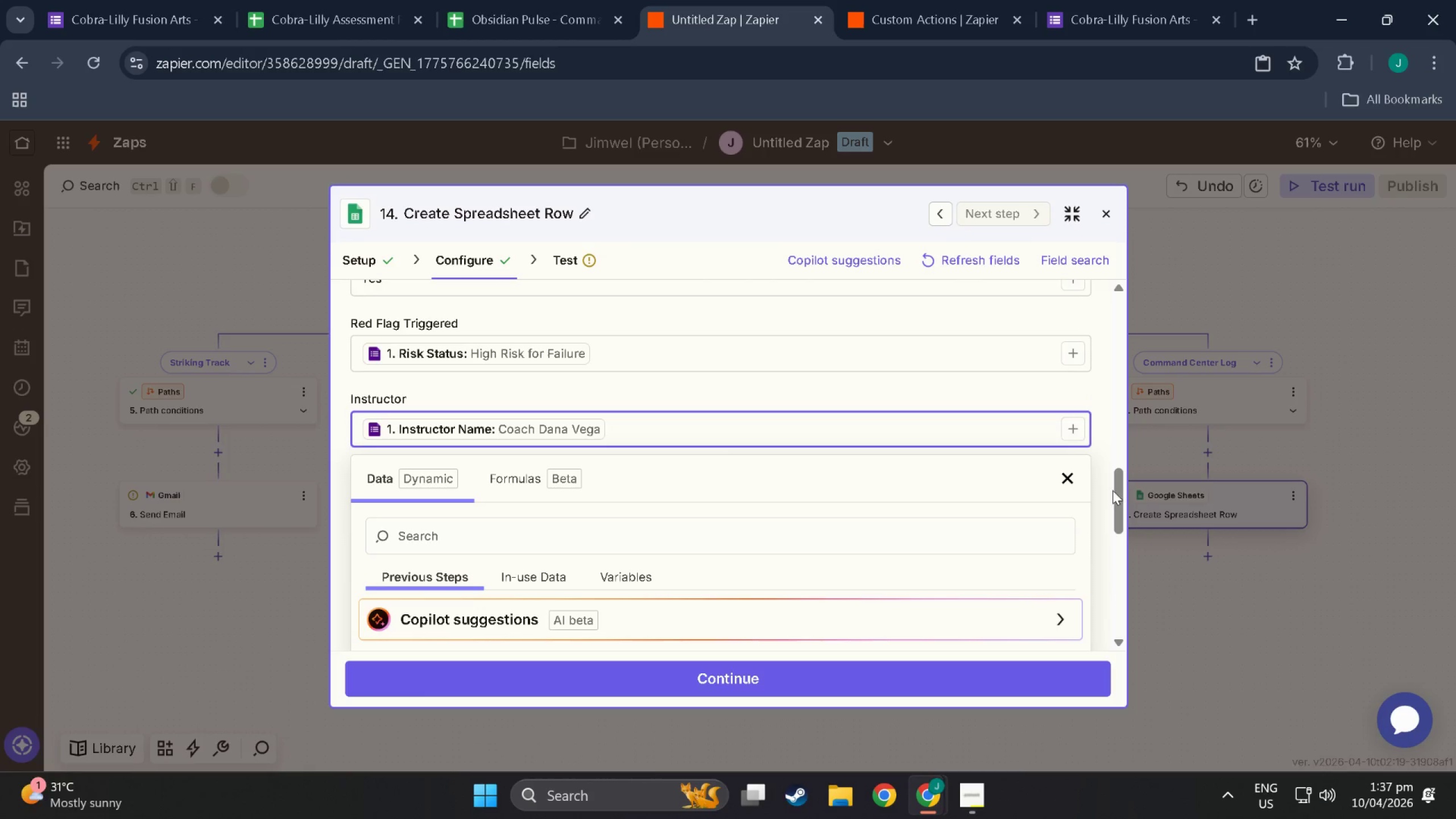 
left_click([1074, 484])
 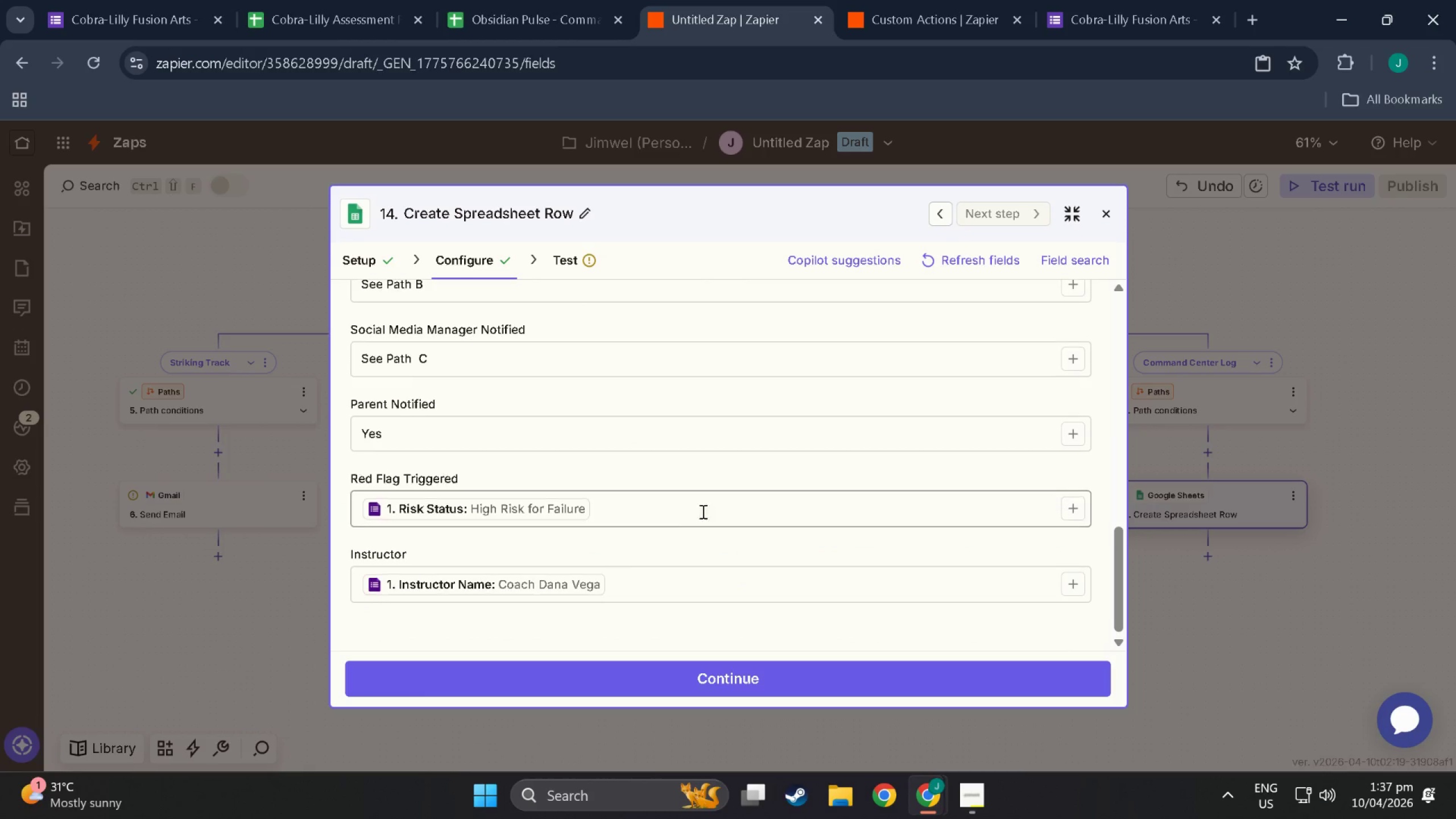 
scroll: coordinate [691, 650], scroll_direction: down, amount: 11.0
 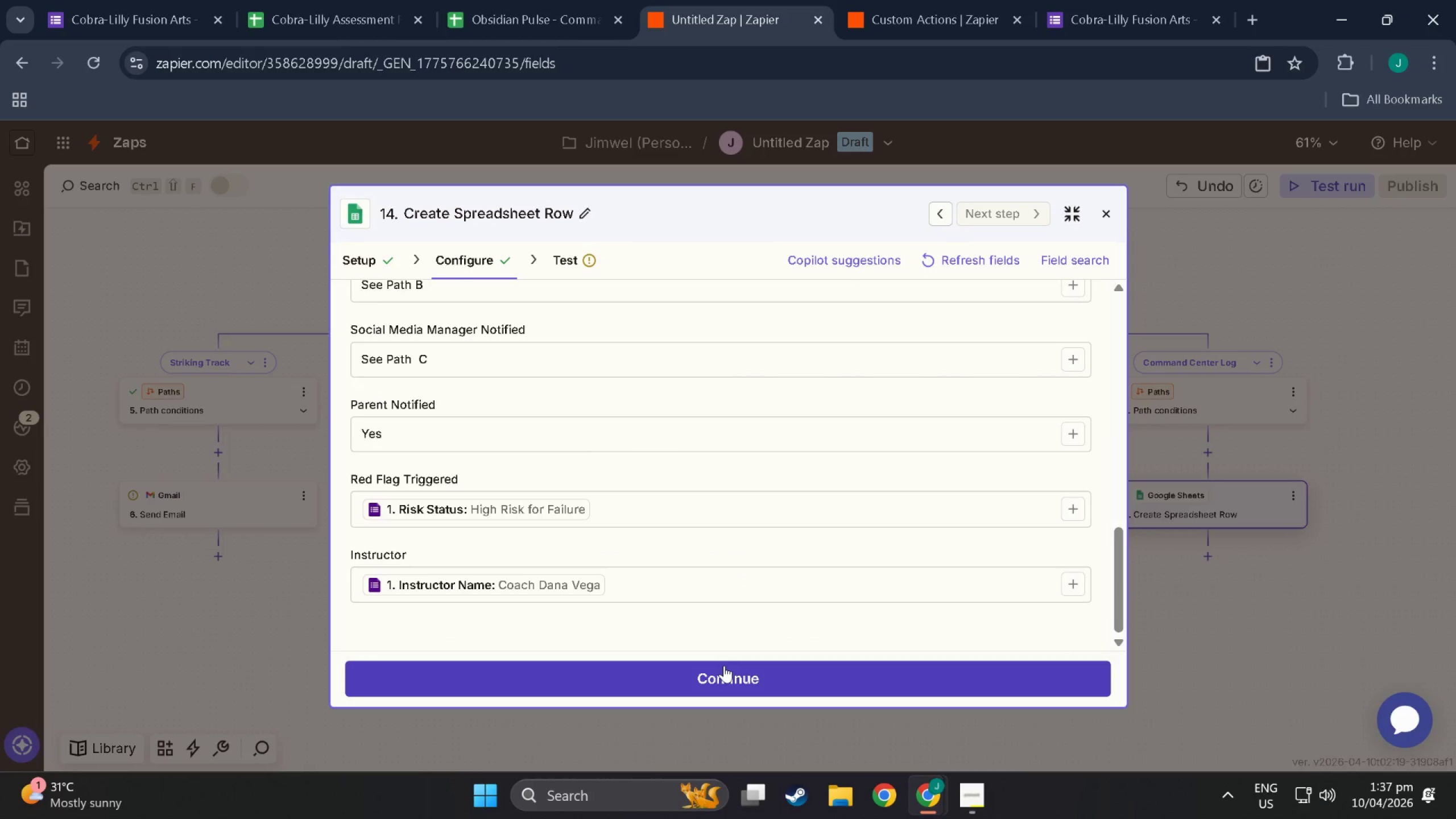 
left_click([526, 8])
 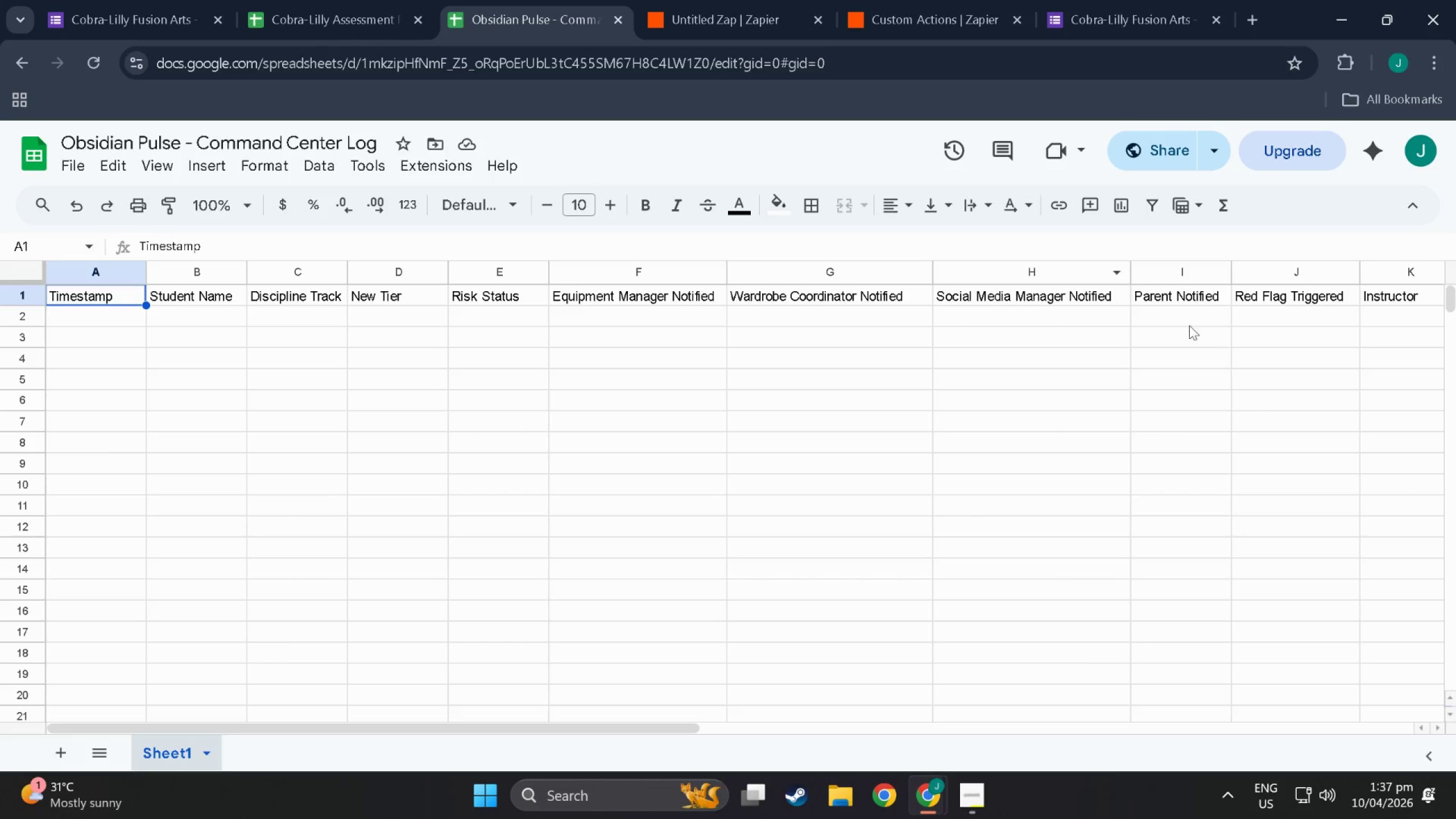 
left_click_drag(start_coordinate=[1172, 324], to_coordinate=[1455, 338])
 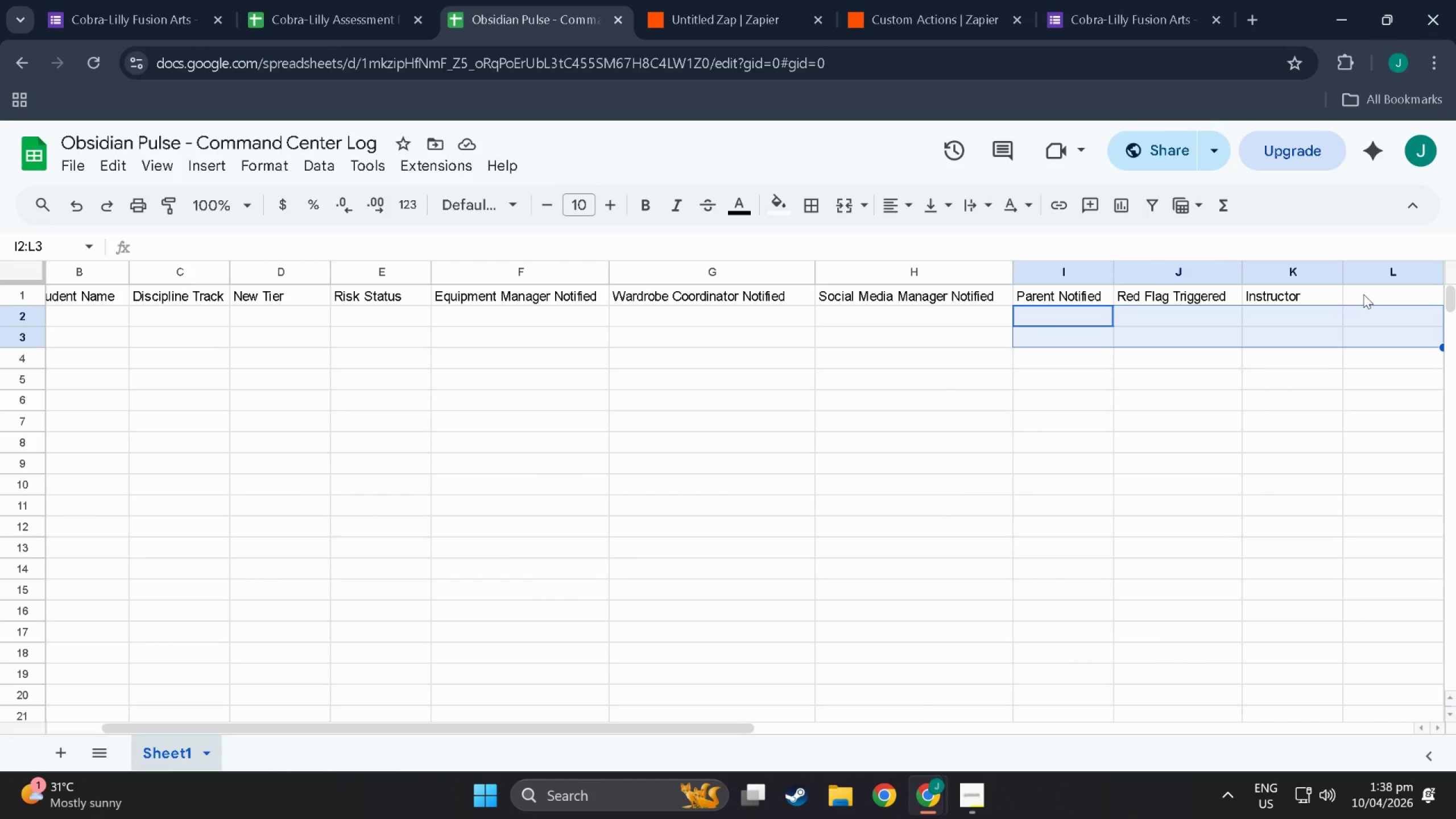 
double_click([1363, 293])
 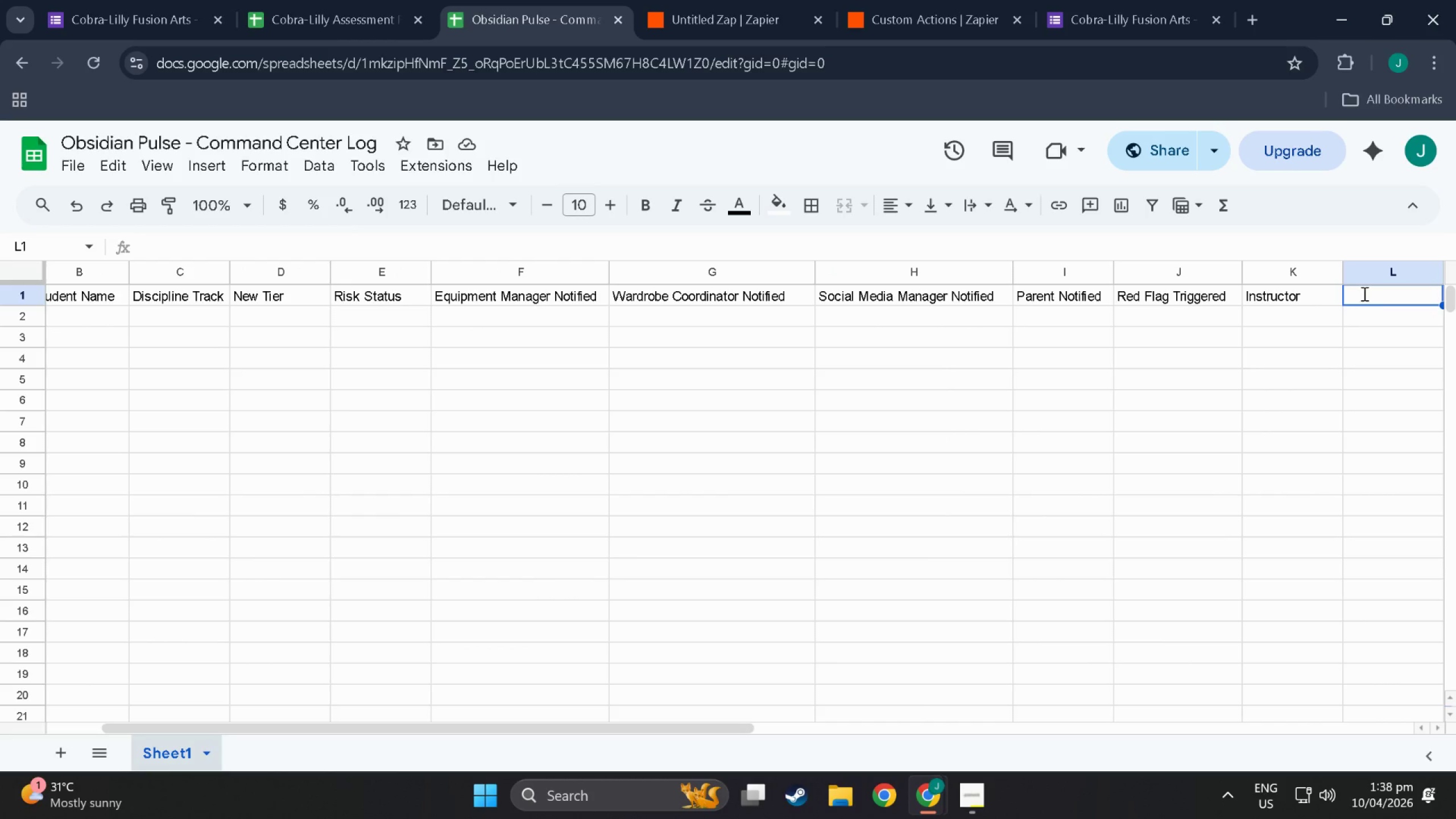 
triple_click([1363, 293])
 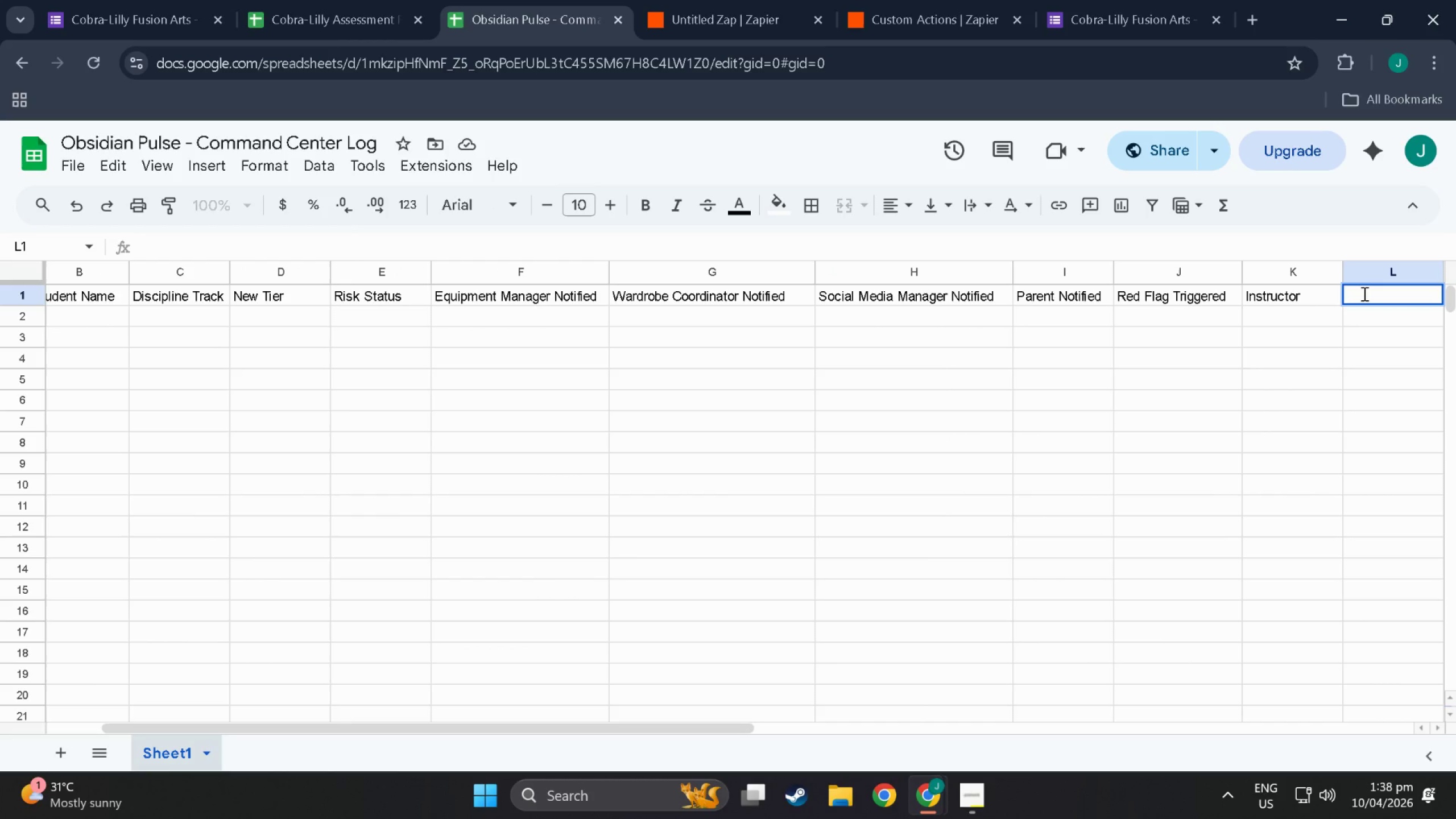 
type(Notes)
key(Backspace)
key(Backspace)
key(Backspace)
type(tes)
 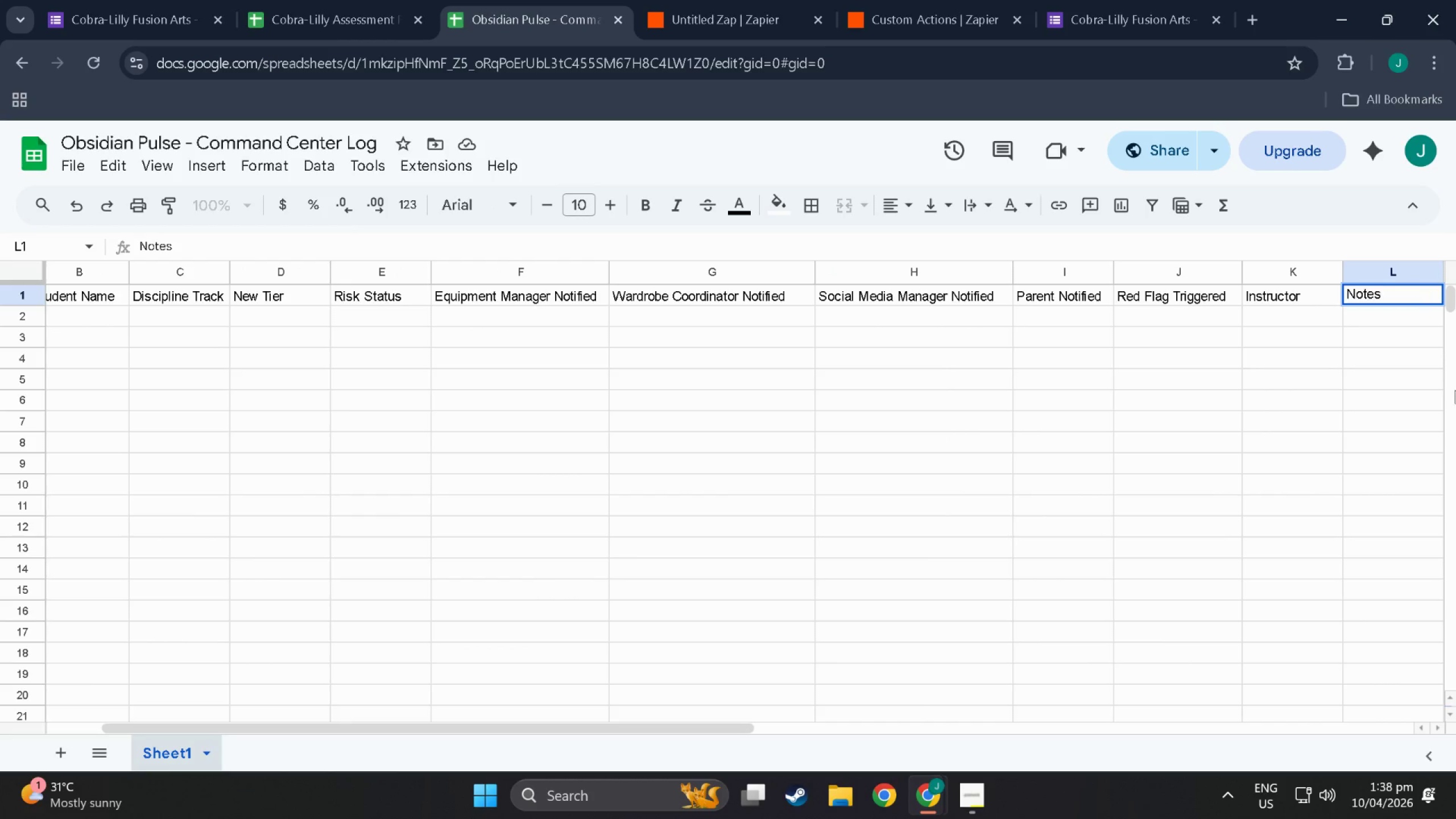 
left_click([1449, 414])
 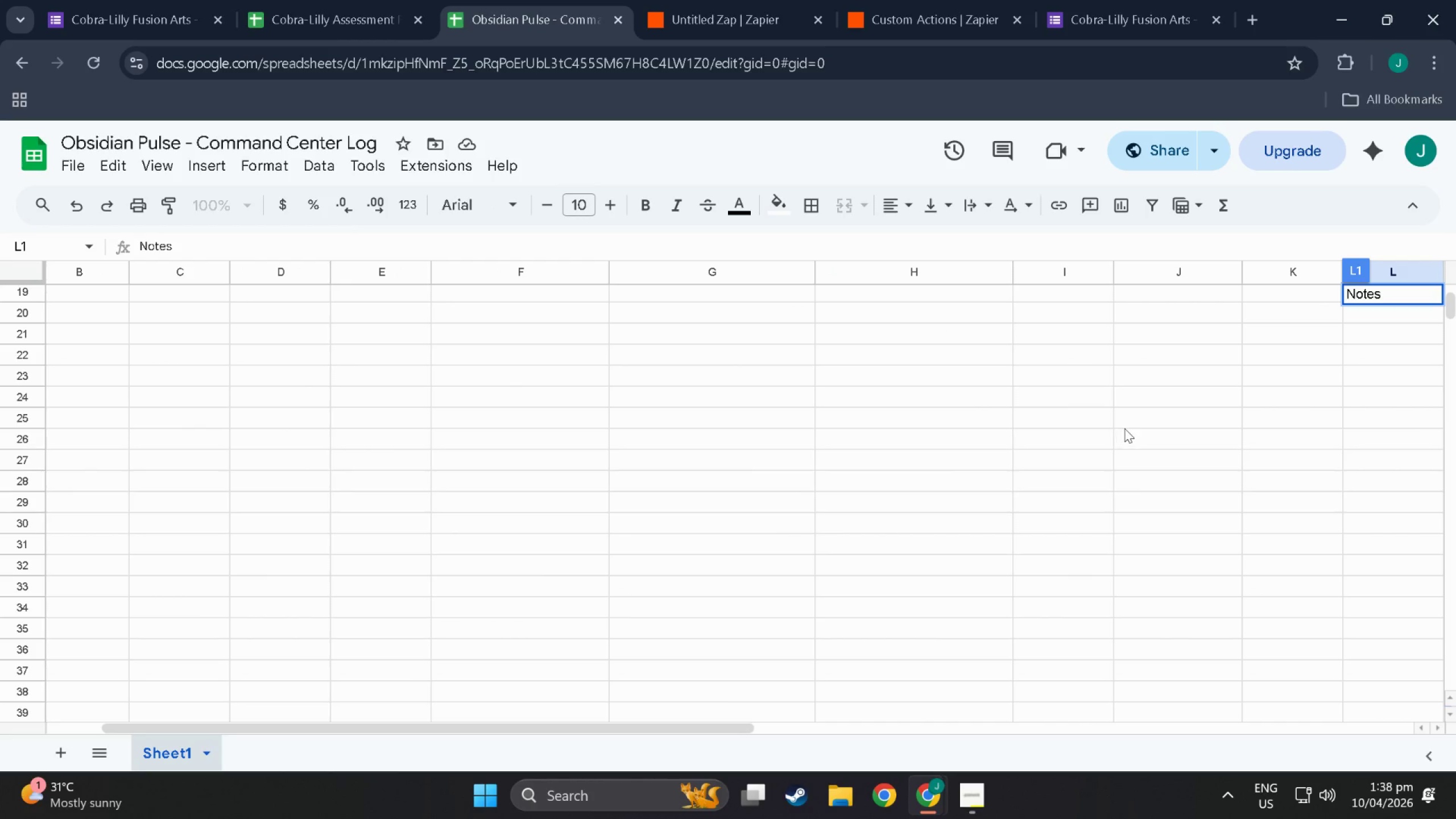 
key(Control+Z)
 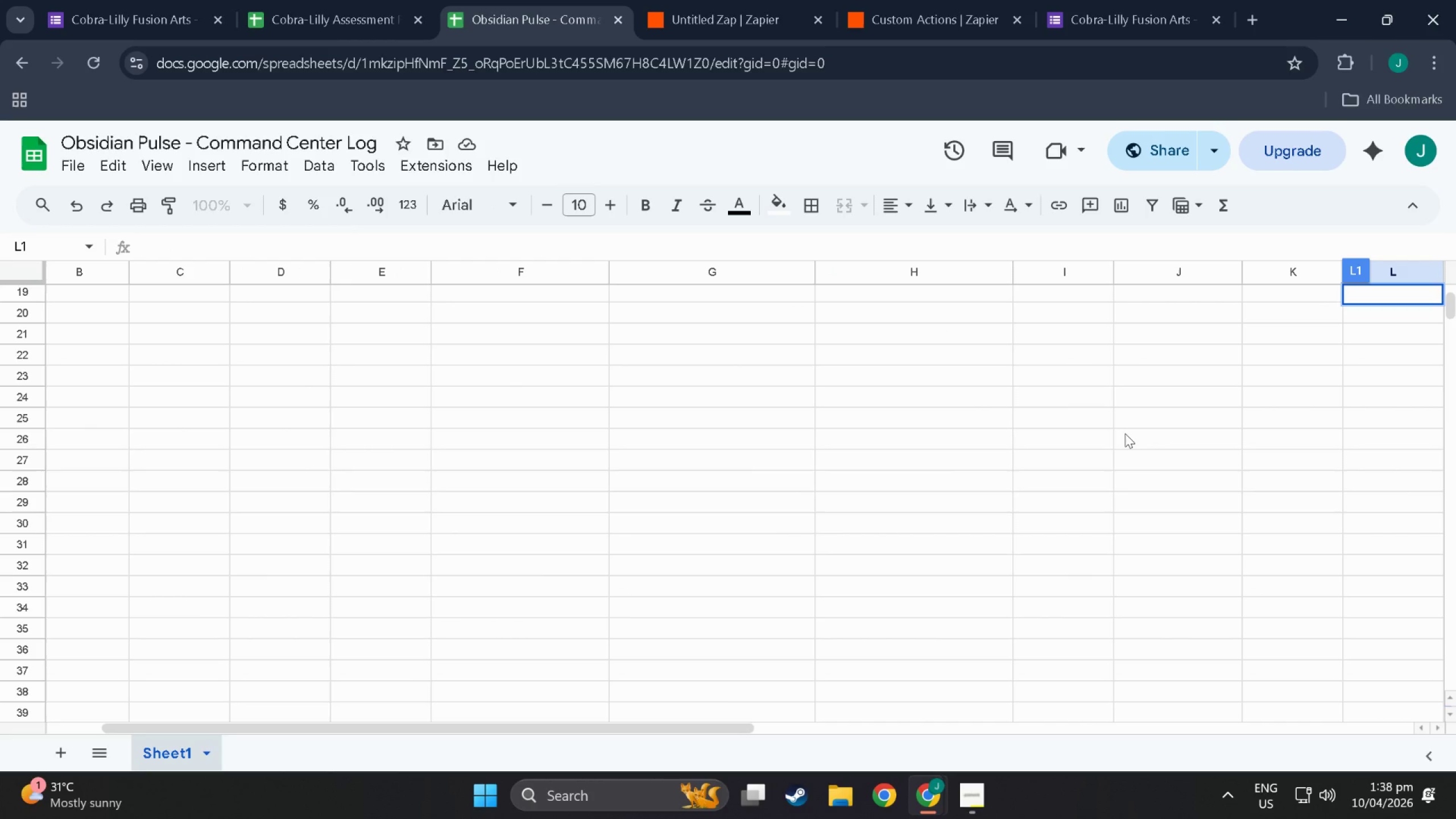 
key(Control+Z)
 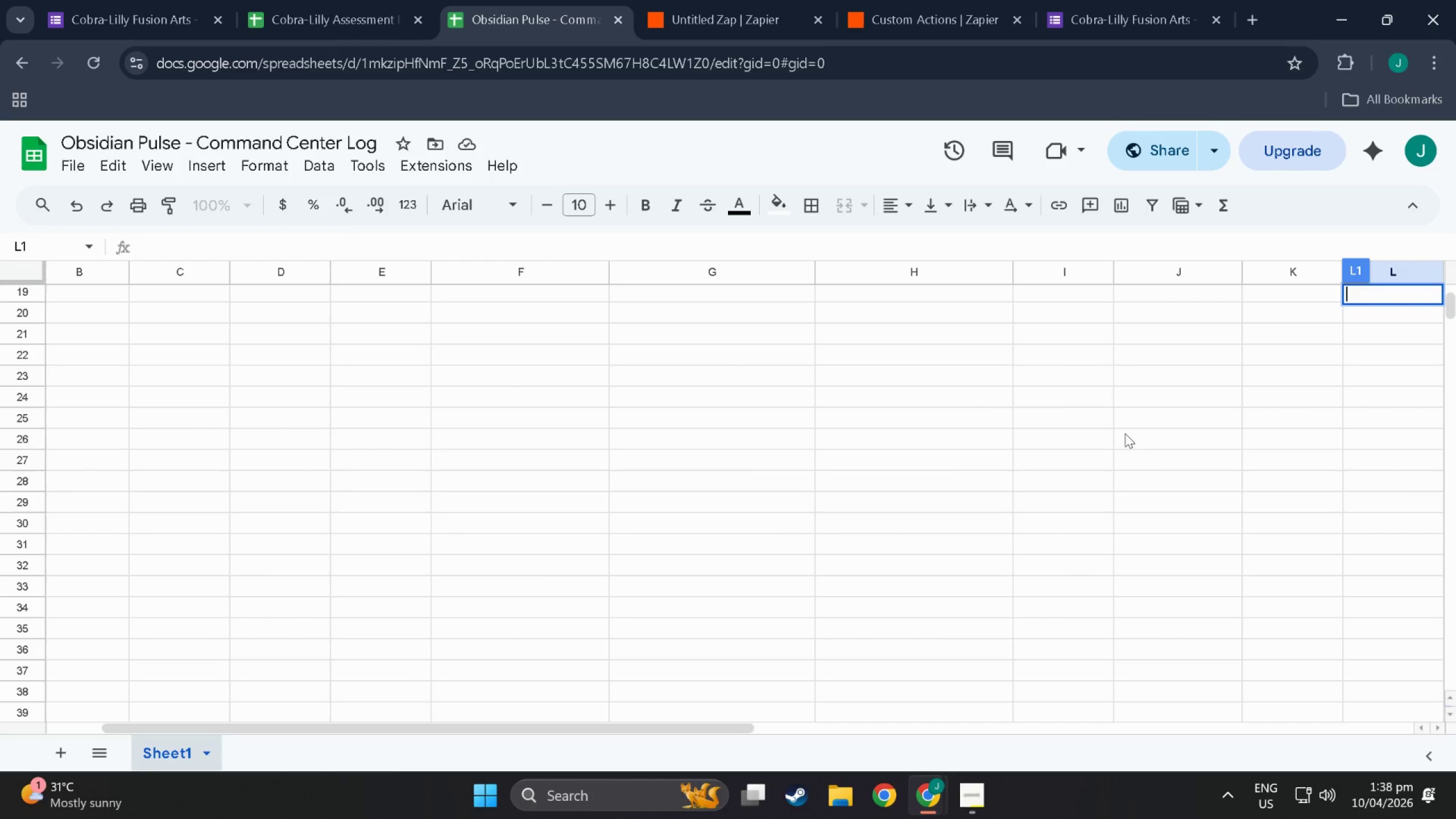 
key(Control+Z)
 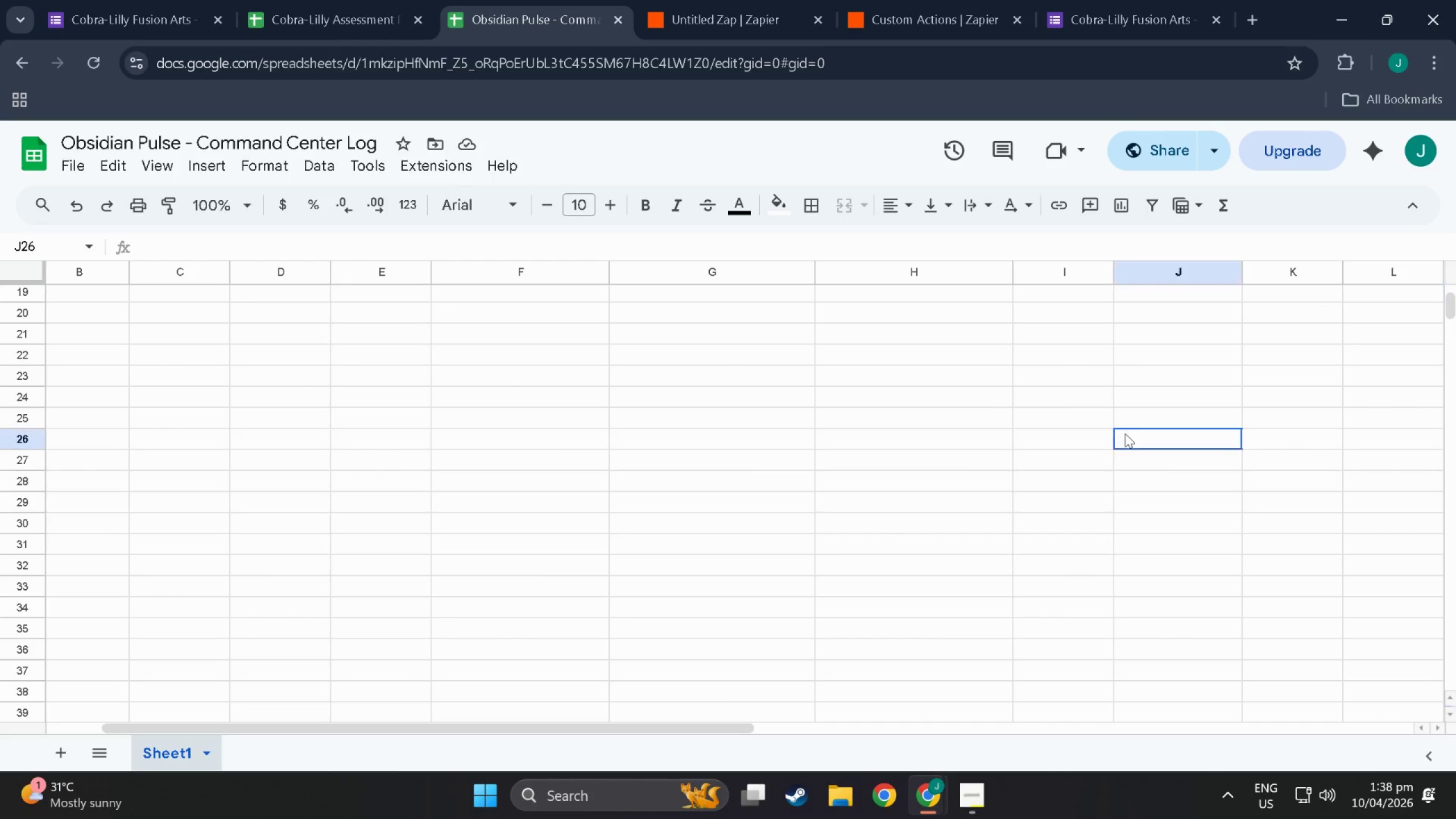 
left_click([1125, 433])
 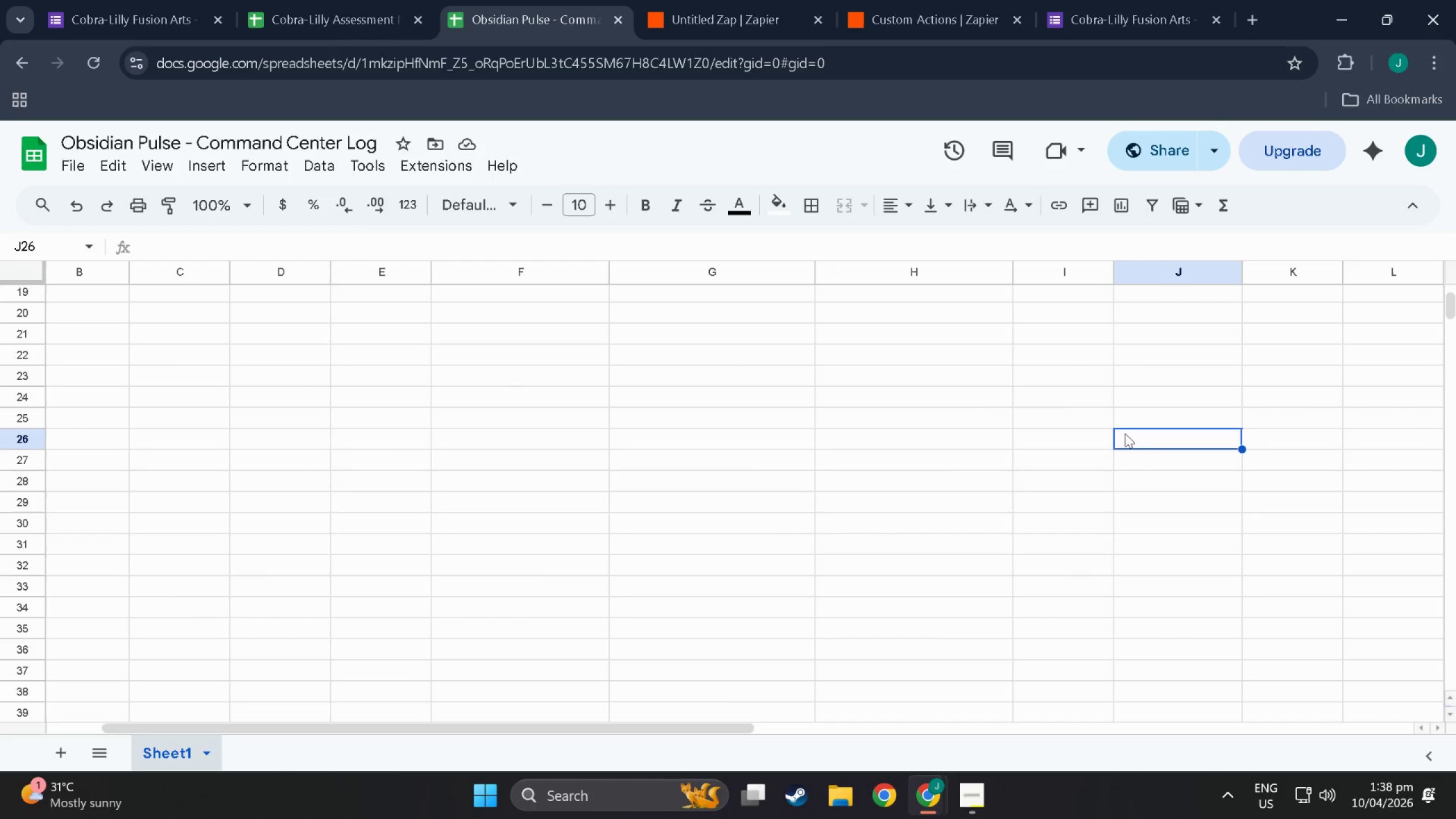 
key(Control+Z)
 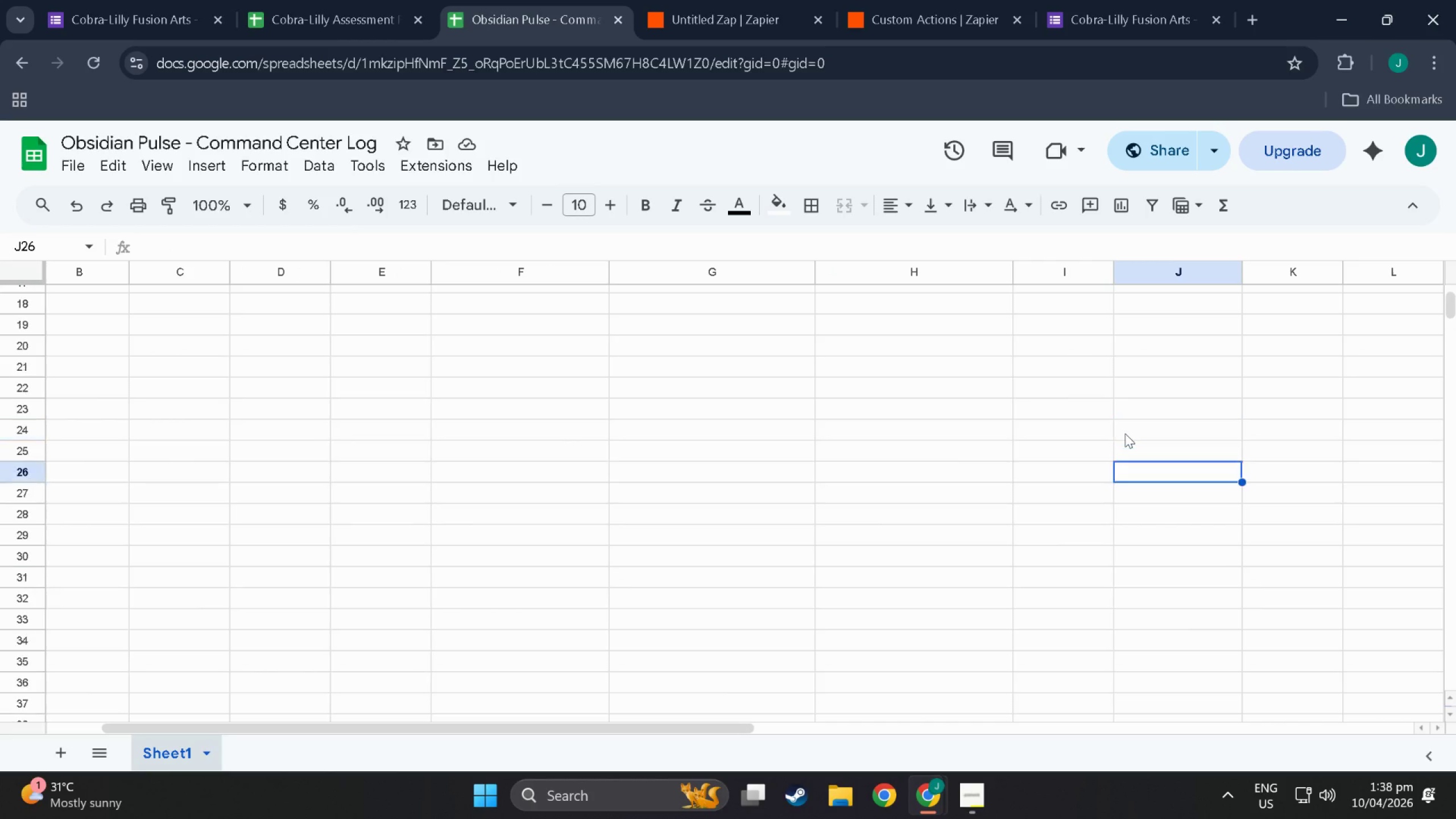 
scroll: coordinate [950, 462], scroll_direction: up, amount: 18.0
 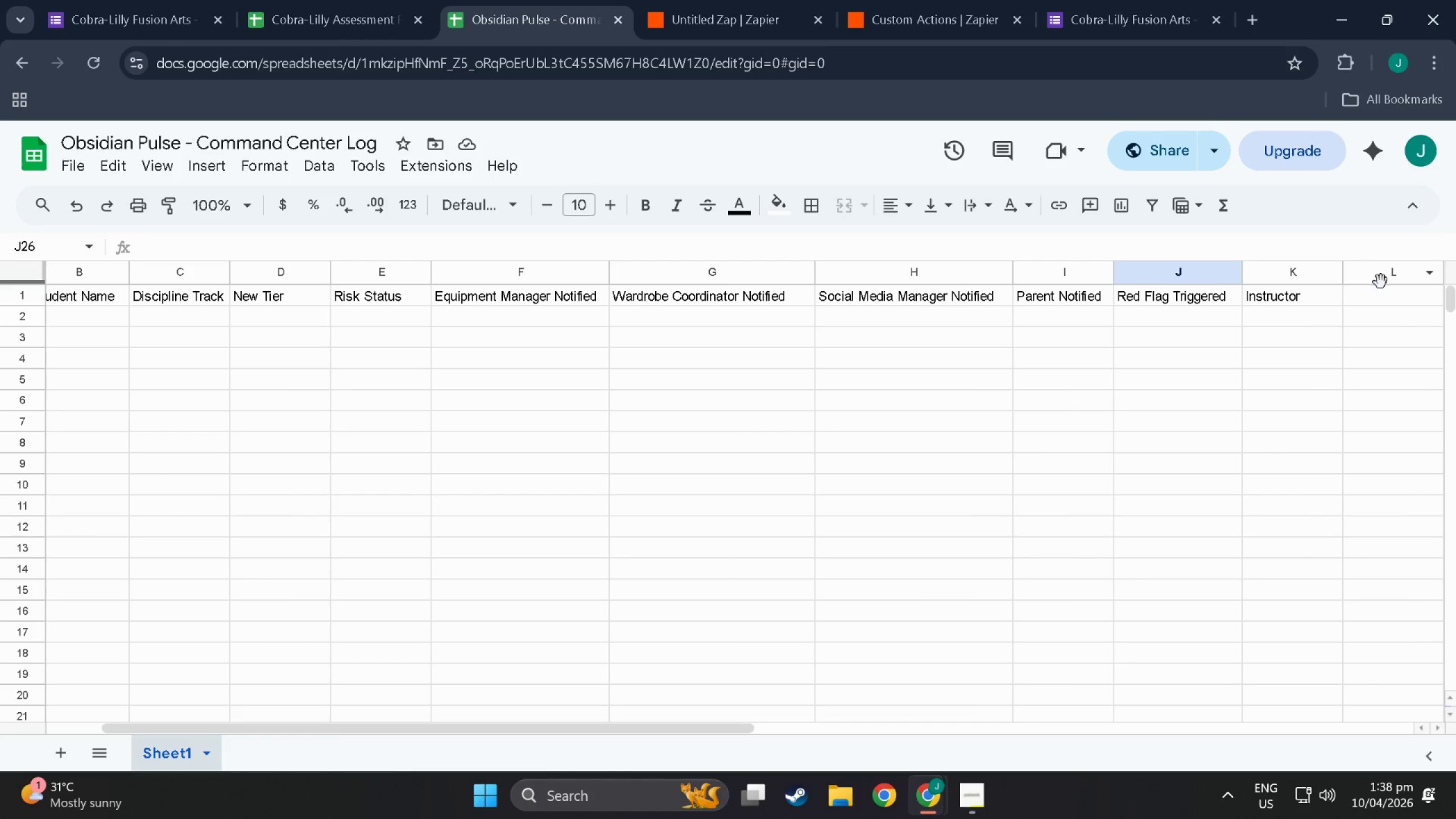 
left_click([1391, 294])
 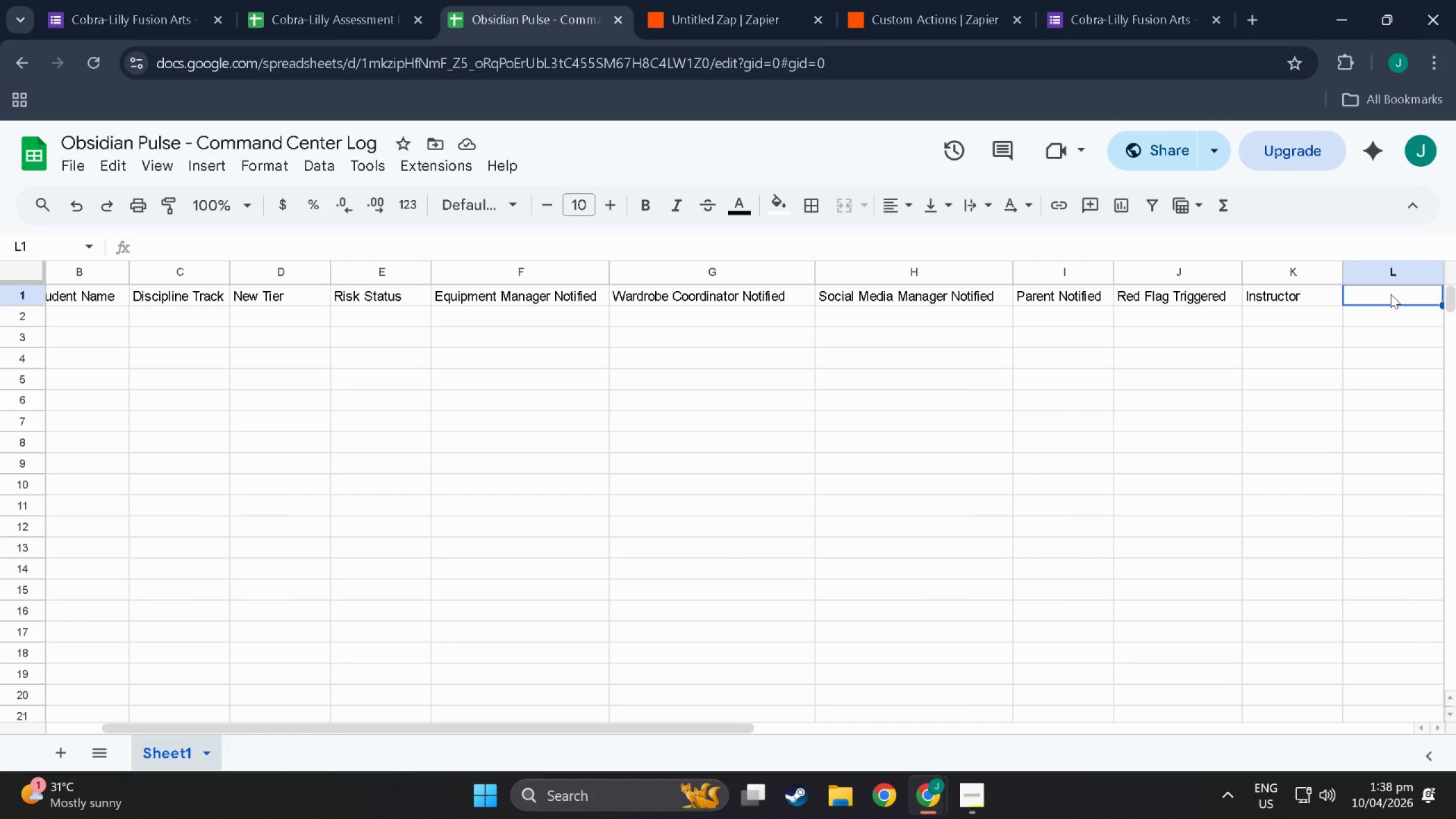 
double_click([1391, 294])
 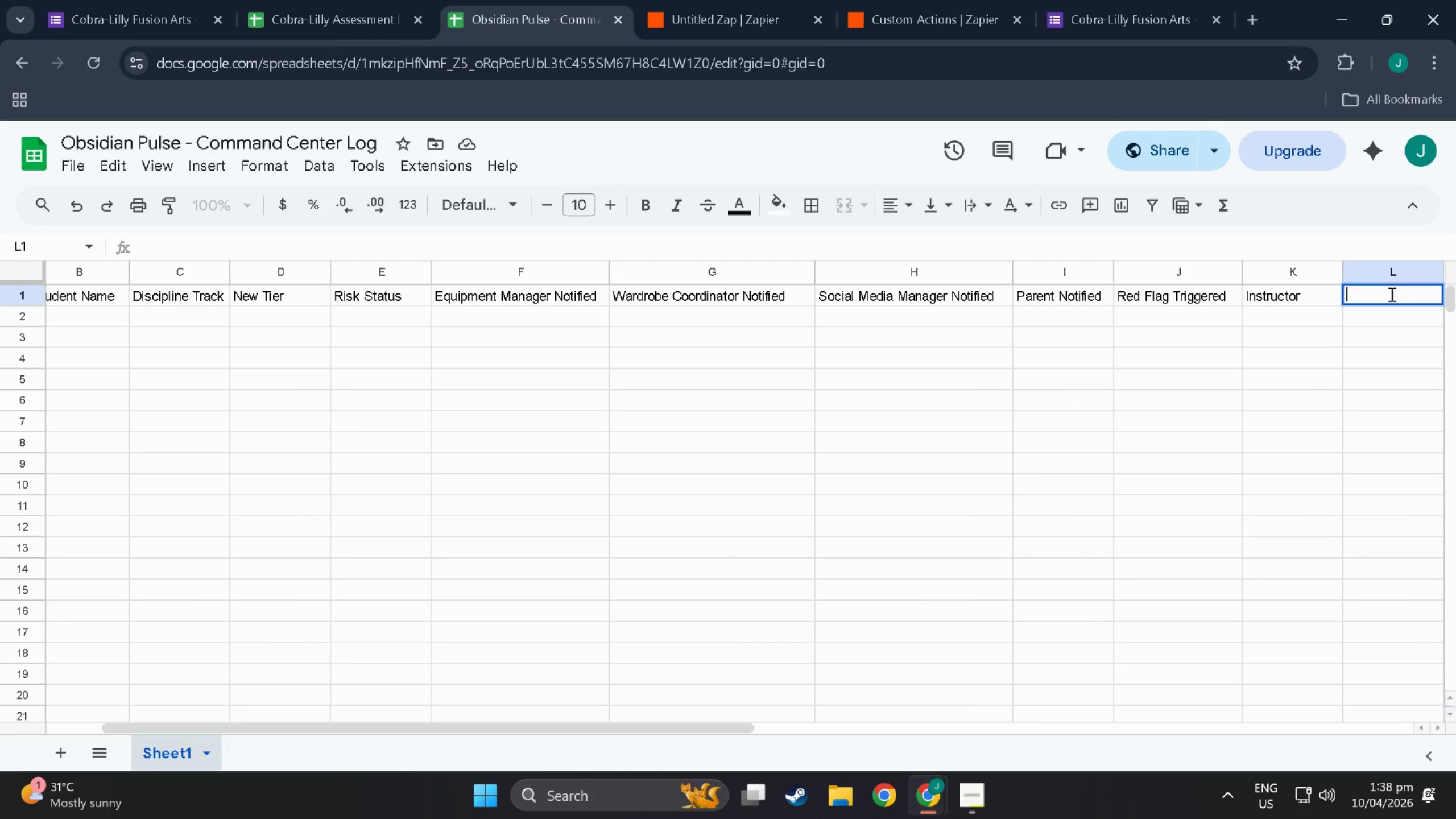 
type(Notes)
 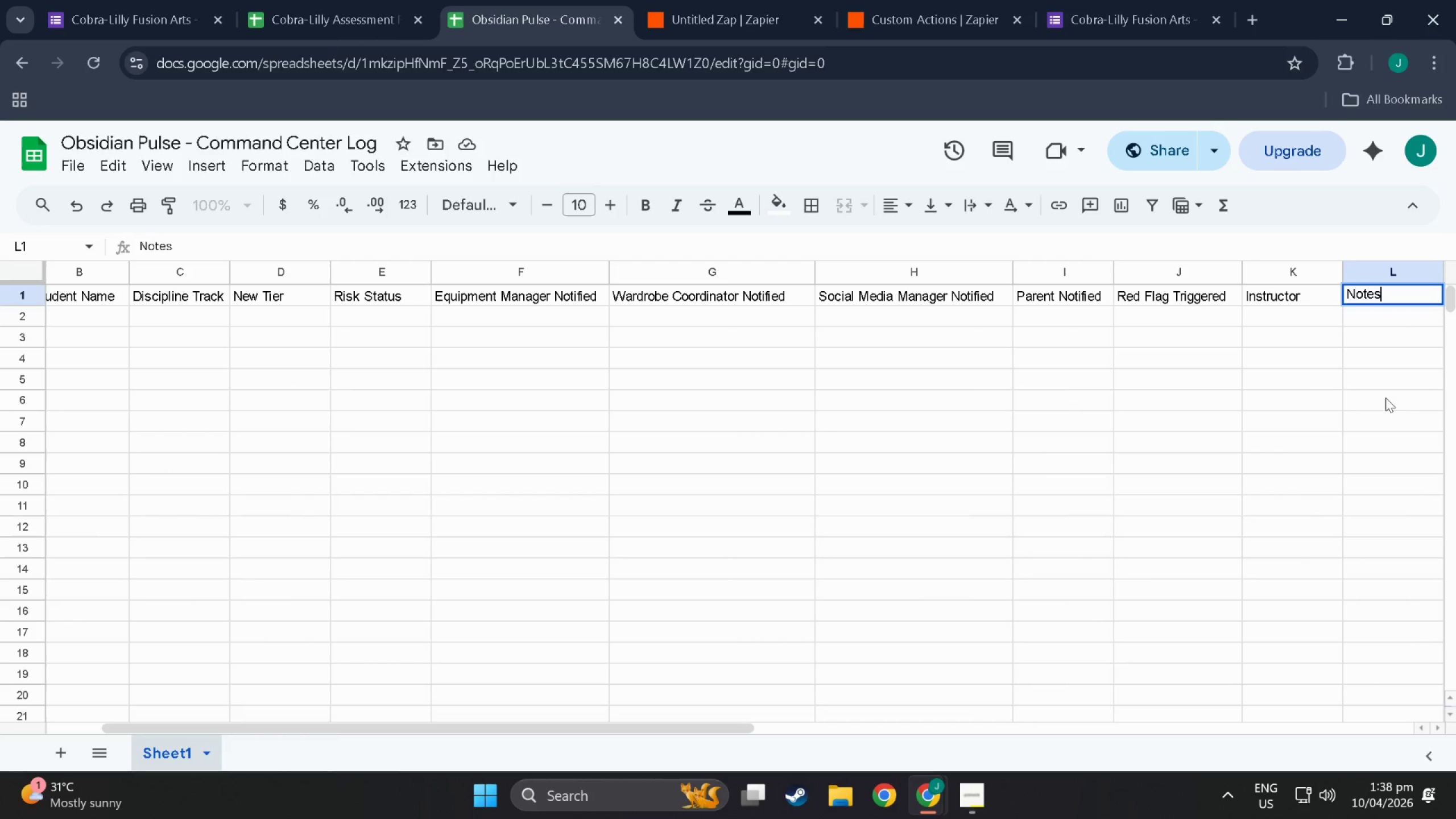 
left_click([1378, 463])
 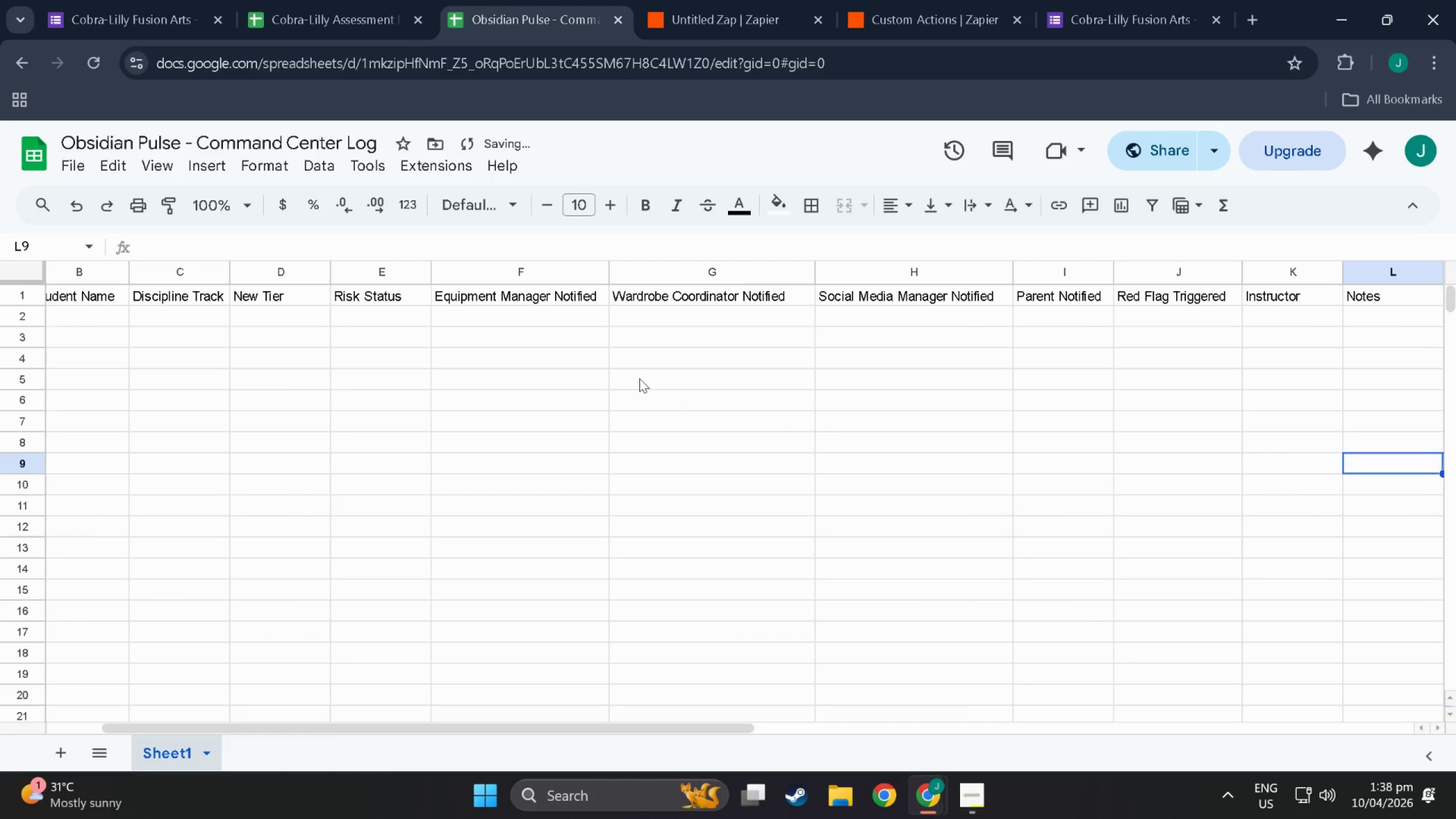 
key(Alt+AltLeft)
 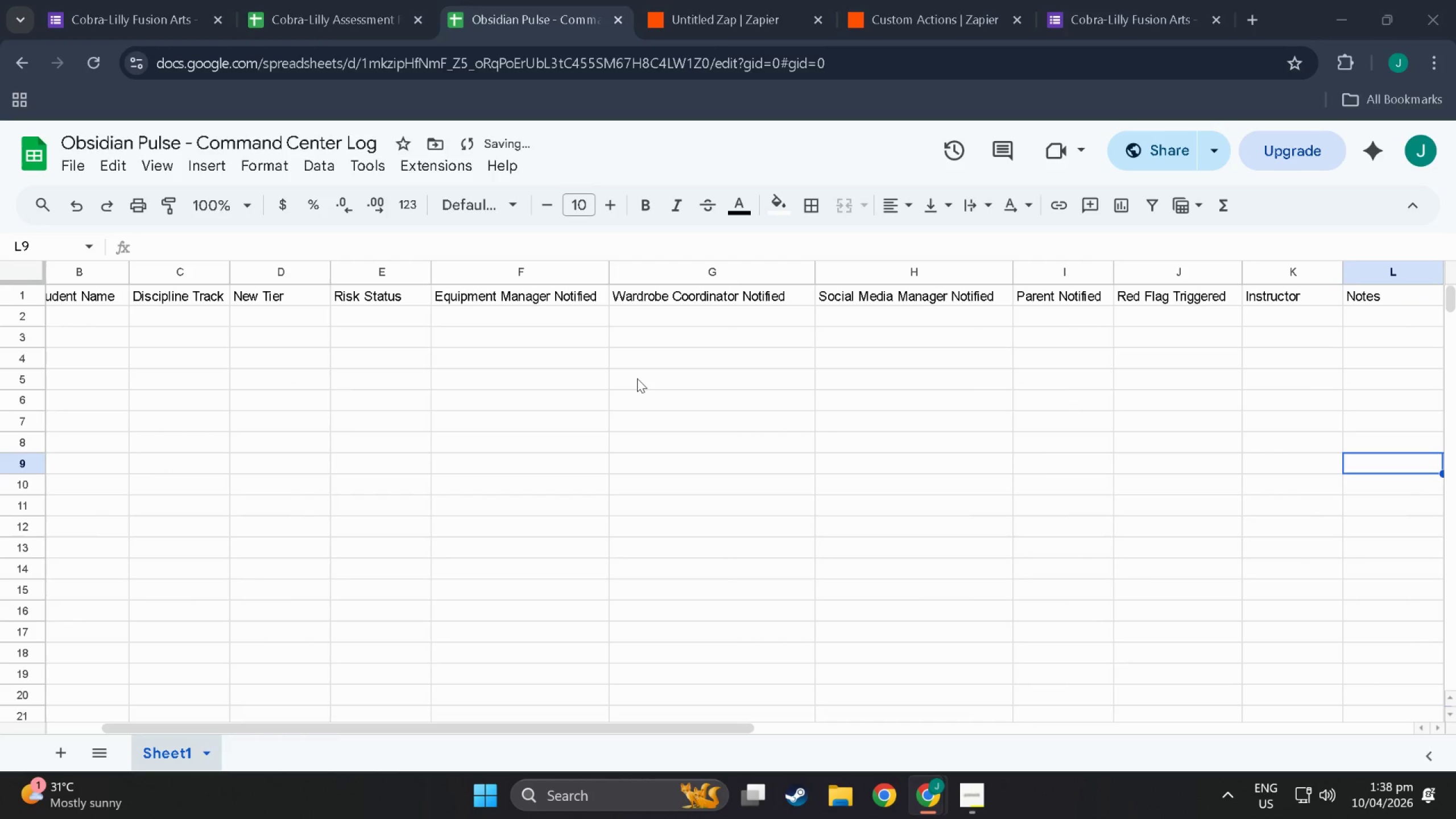 
key(Alt+Tab)